 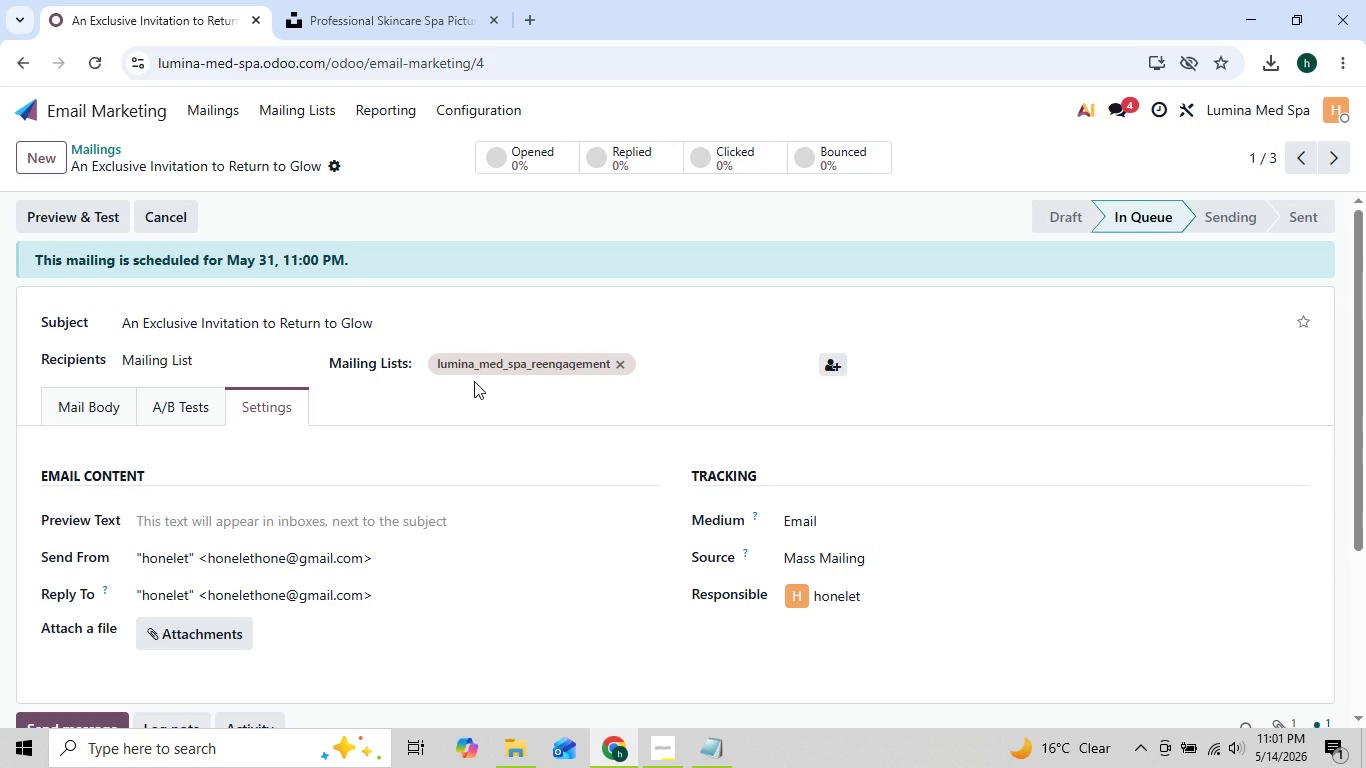 
left_click([522, 446])
 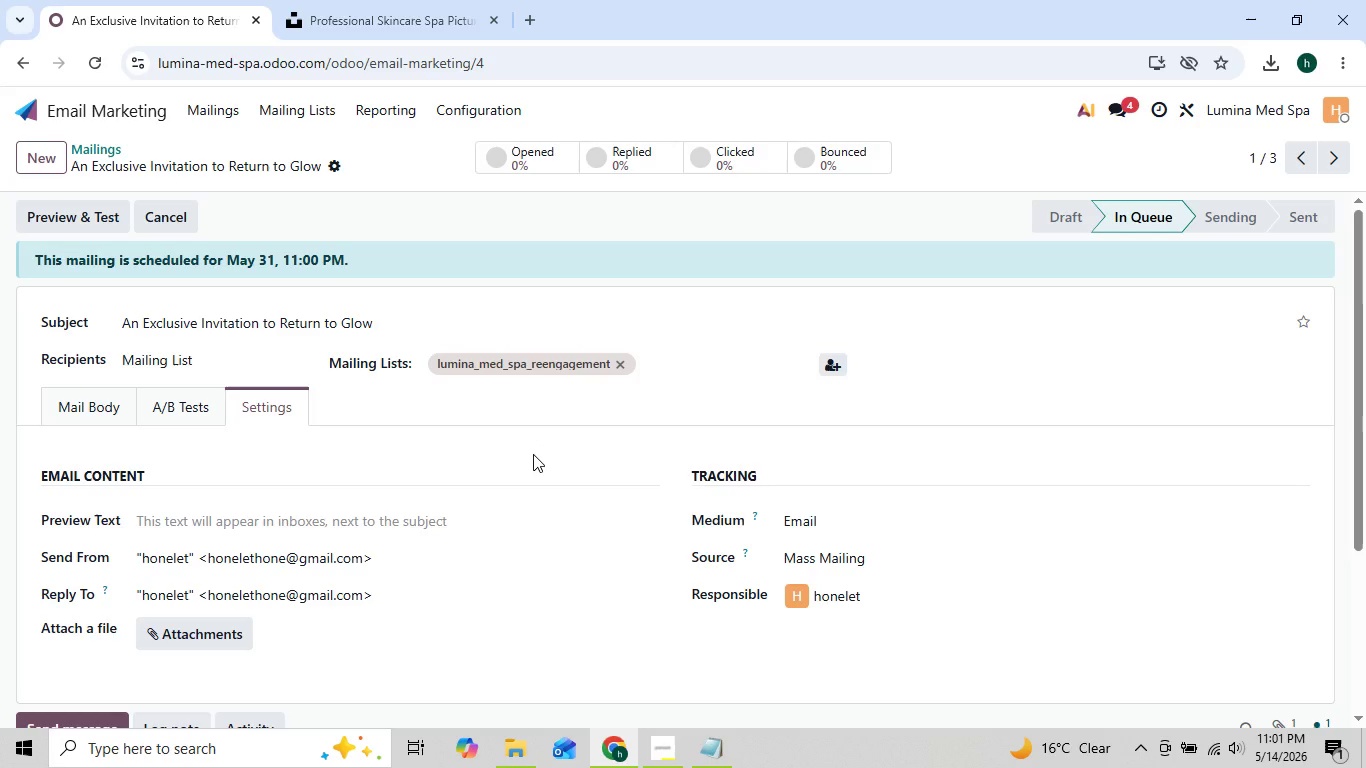 
wait(15.69)
 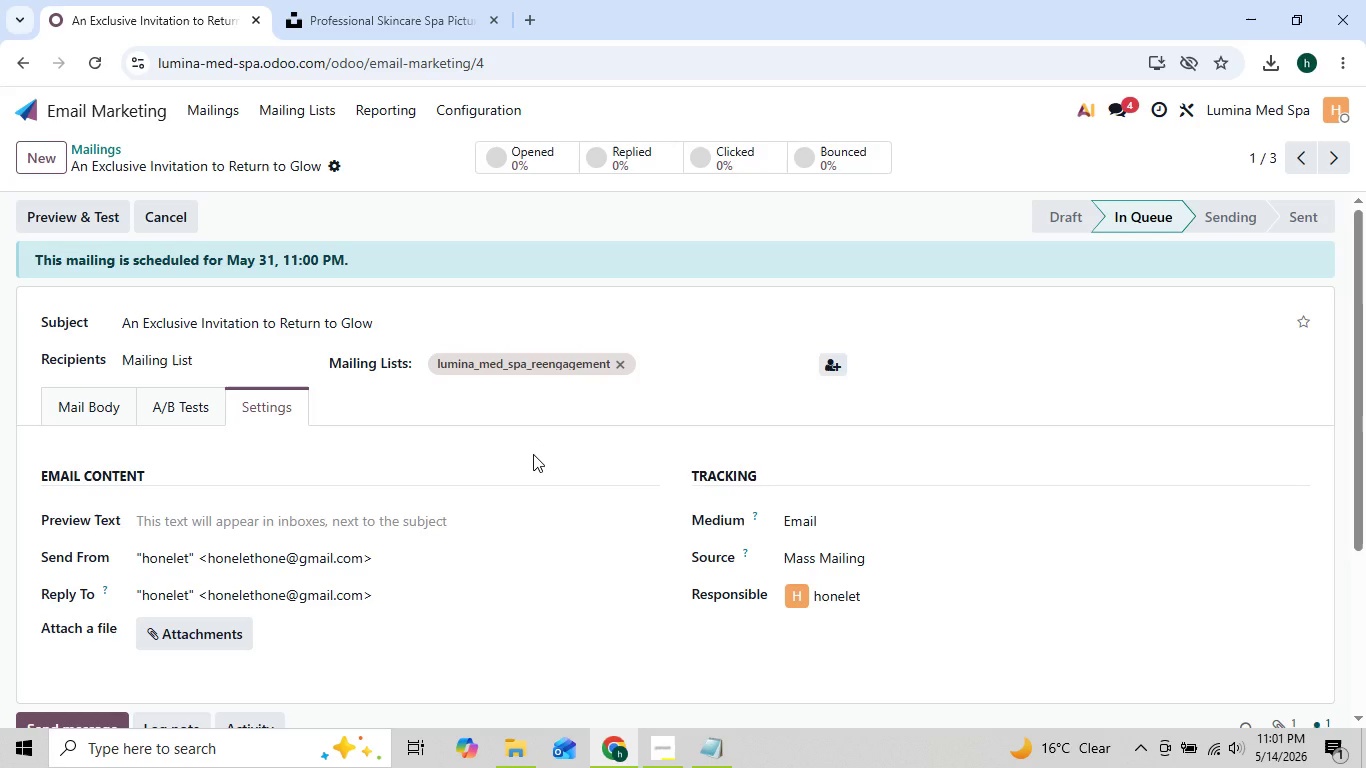 
left_click([204, 112])
 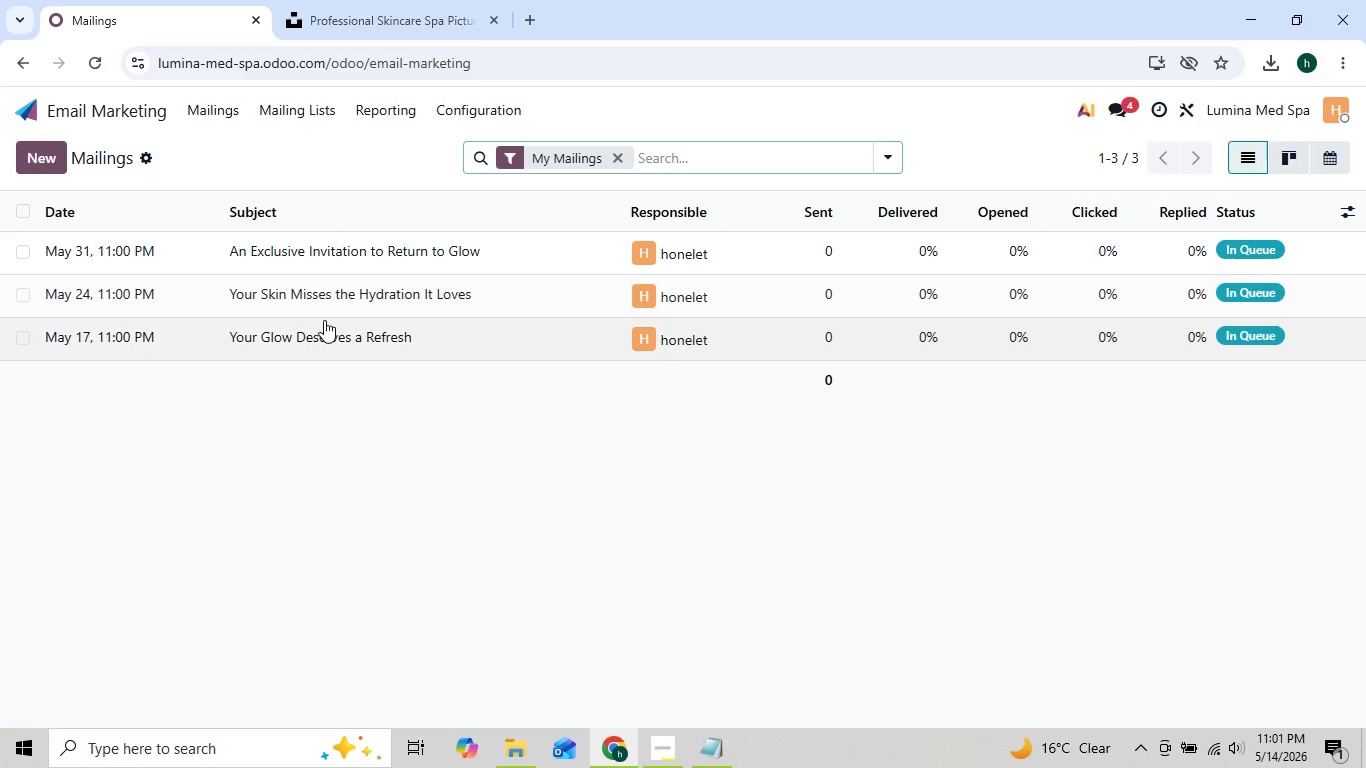 
left_click([330, 332])
 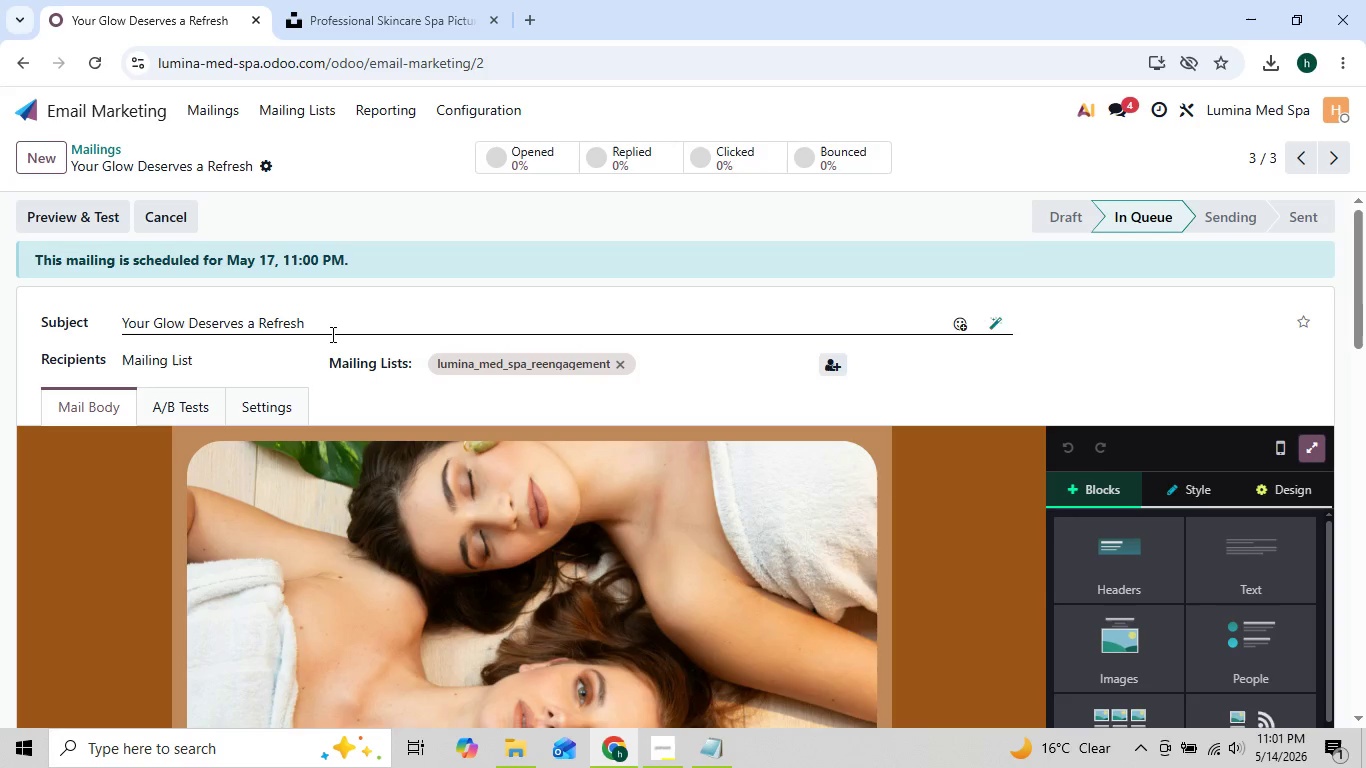 
wait(6.91)
 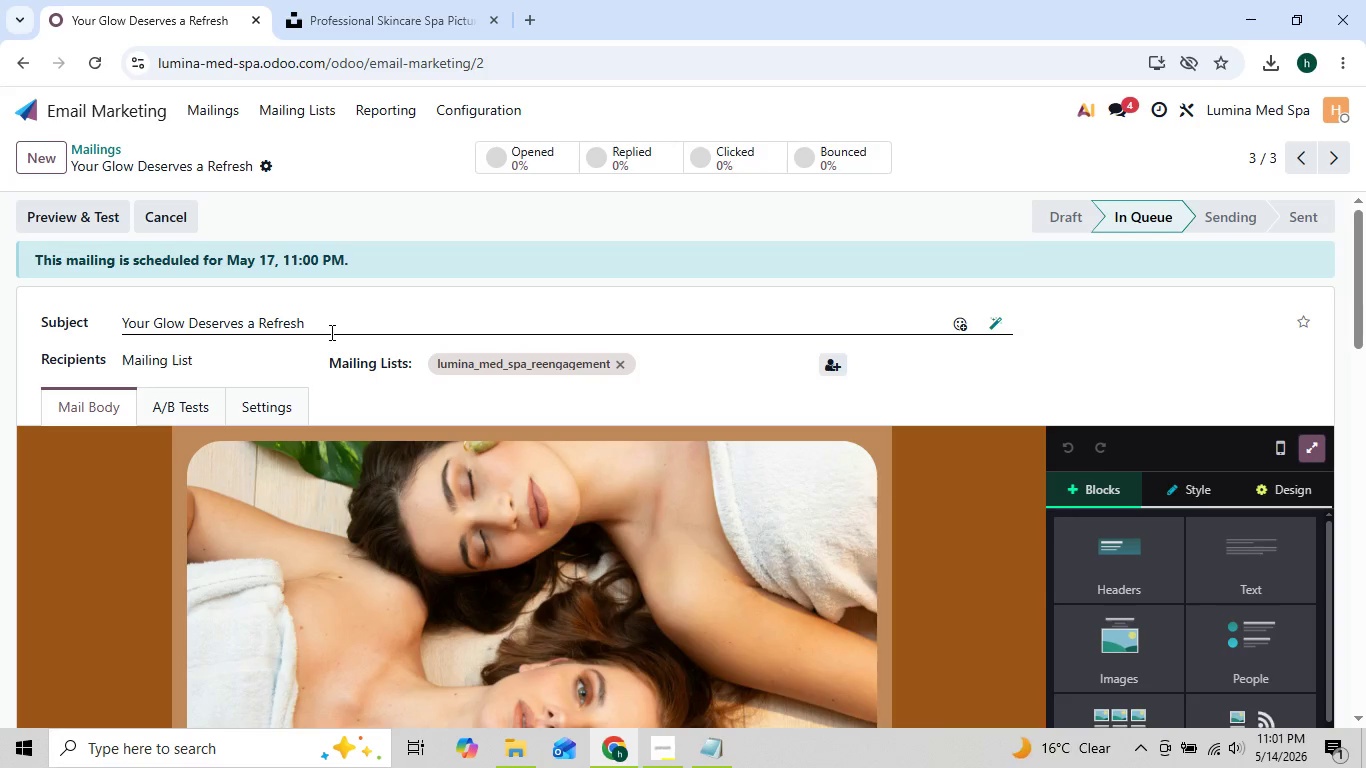 
left_click([270, 414])
 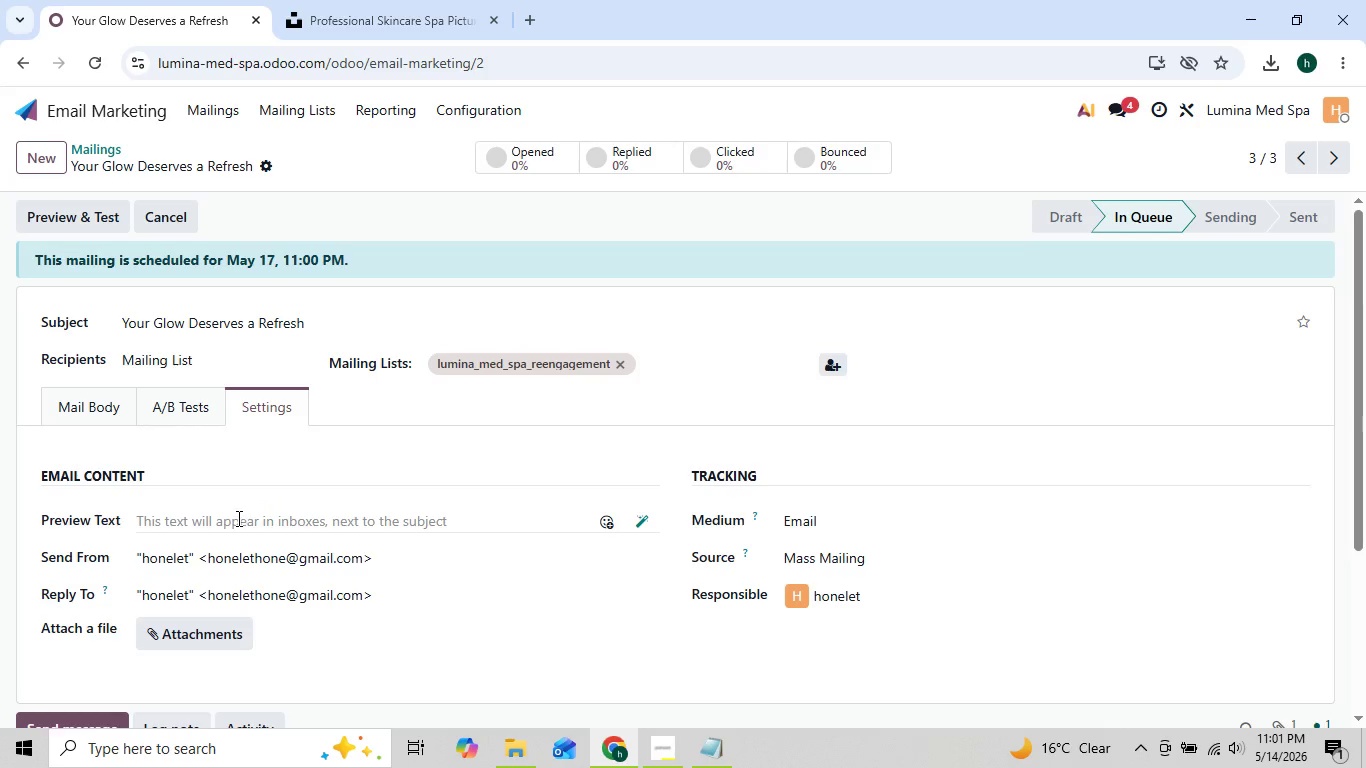 
left_click([235, 520])
 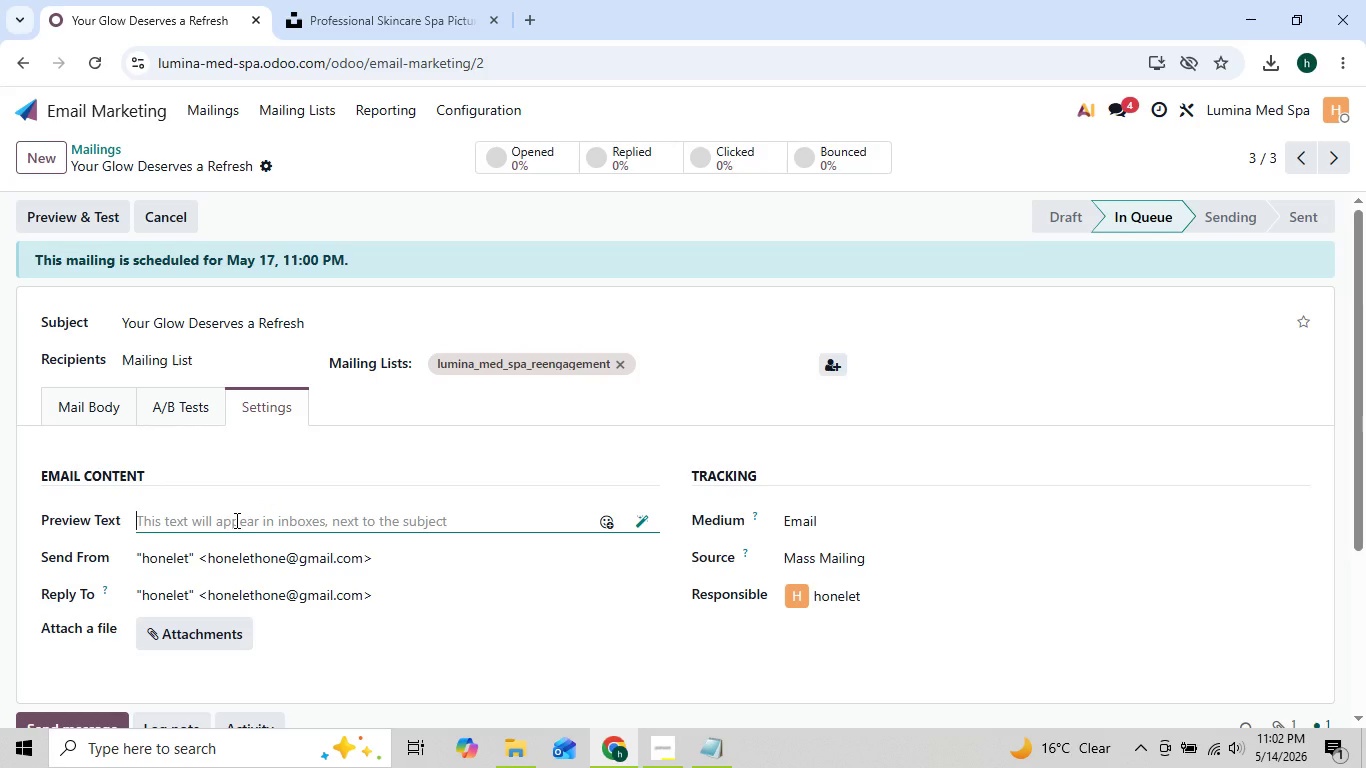 
type(Restore hydration )
key(Backspace)
type(, reveal radian skin and enoy a pers)
 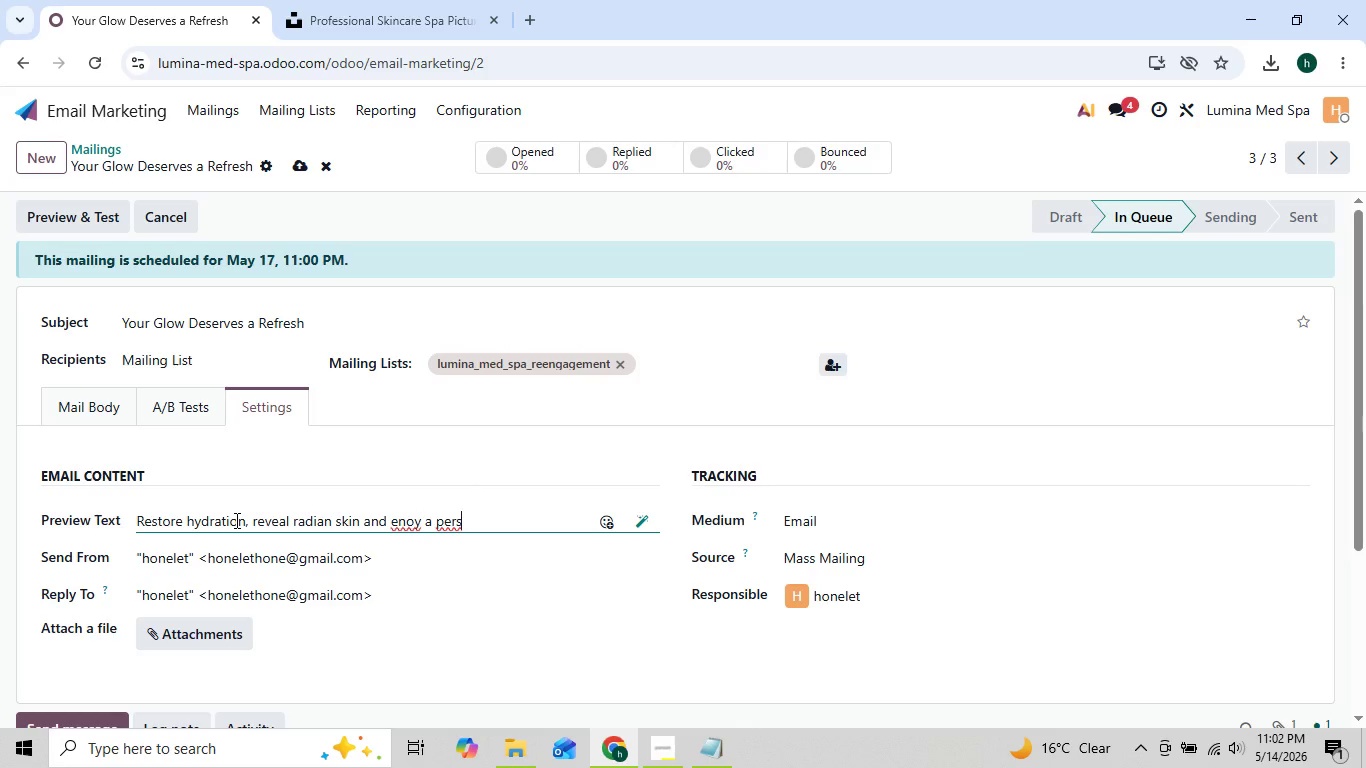 
key(ArrowLeft)
 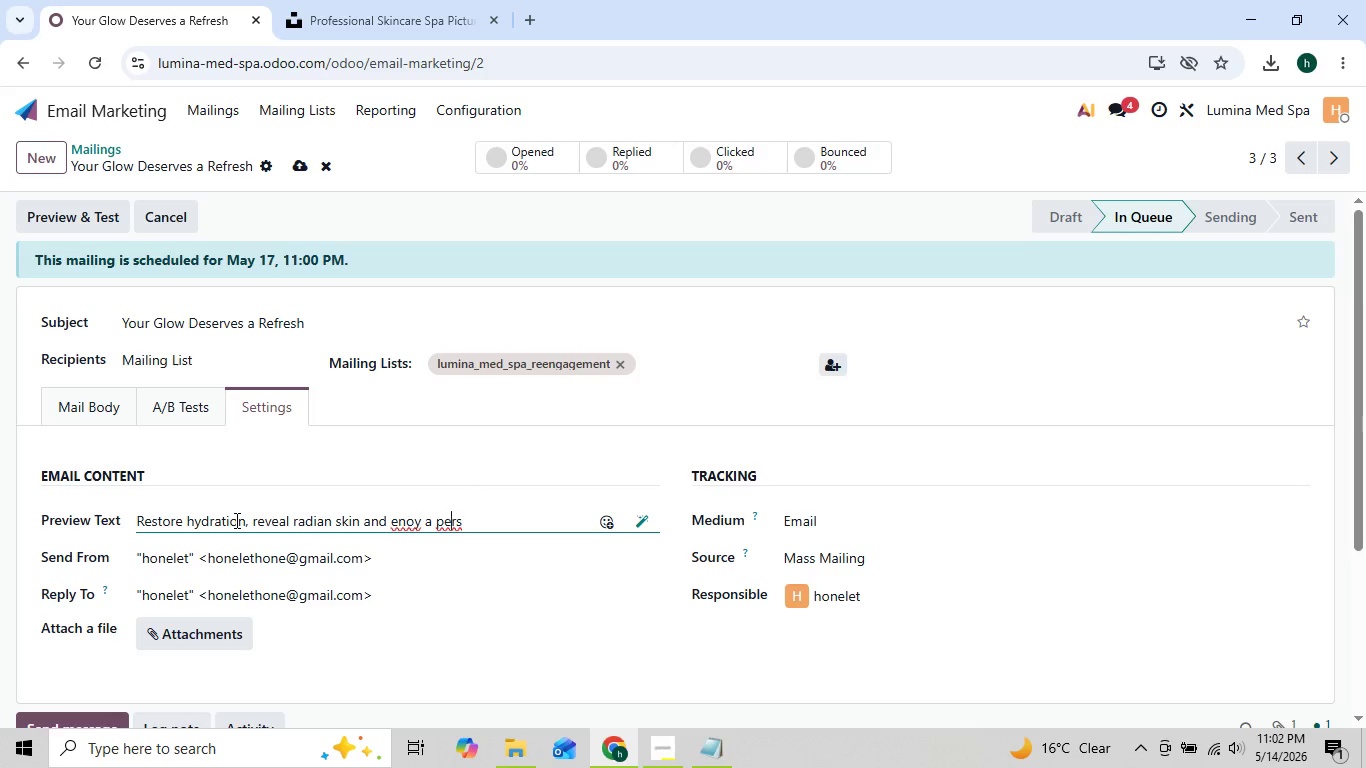 
key(ArrowLeft)
 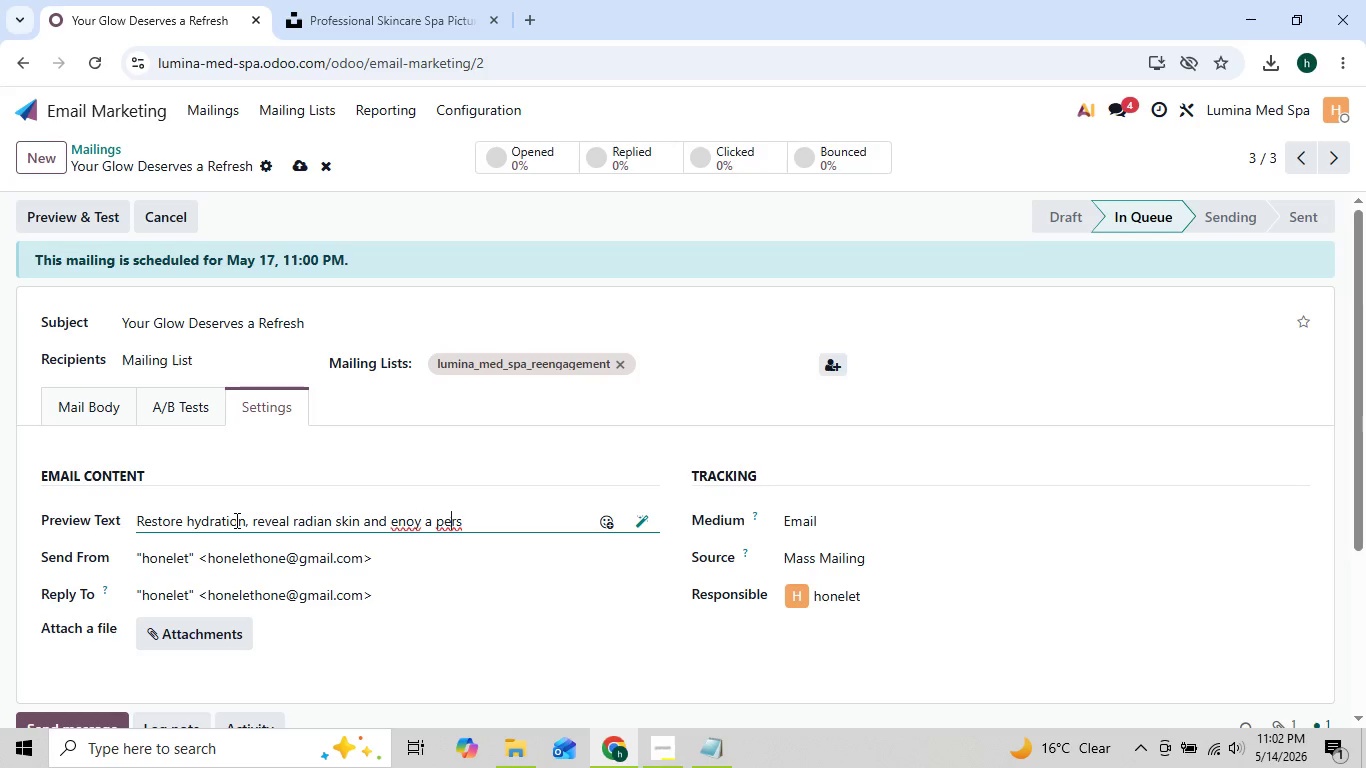 
key(ArrowLeft)
 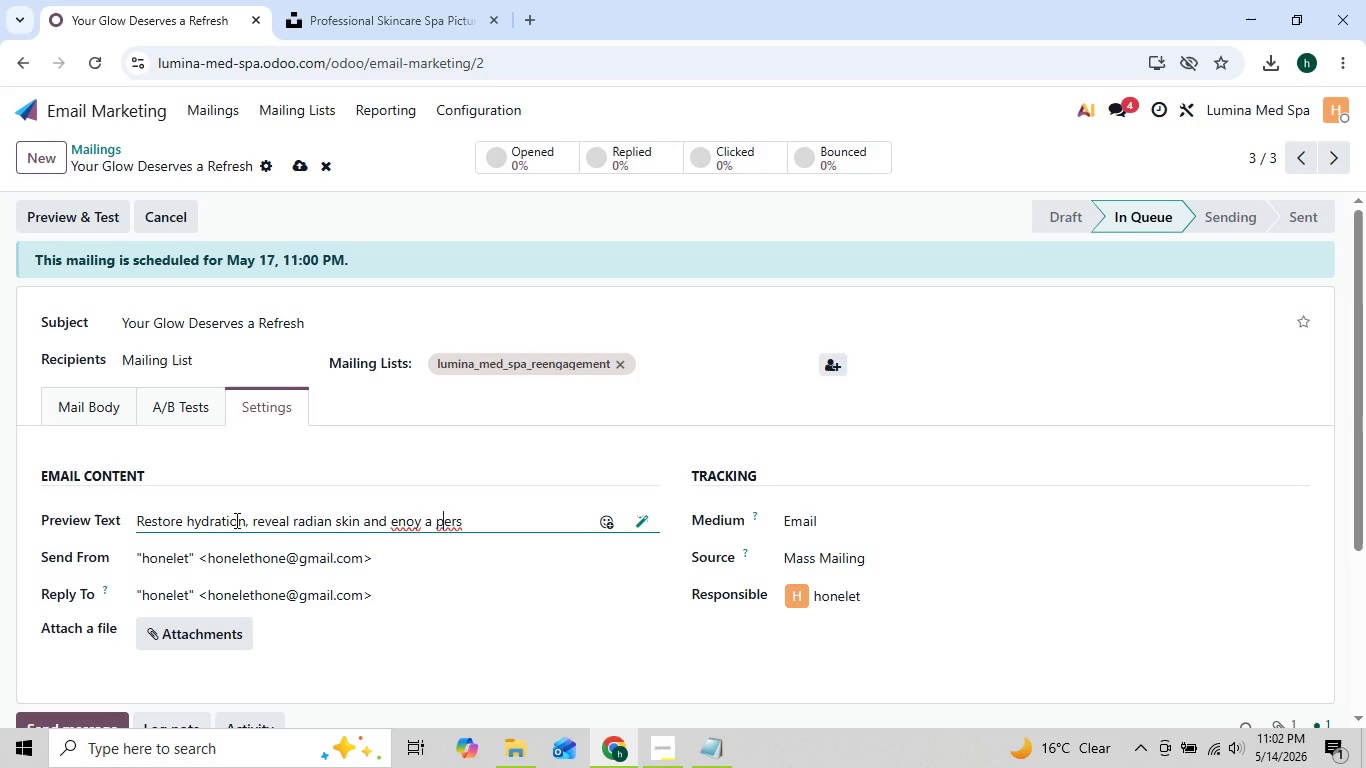 
key(ArrowLeft)
 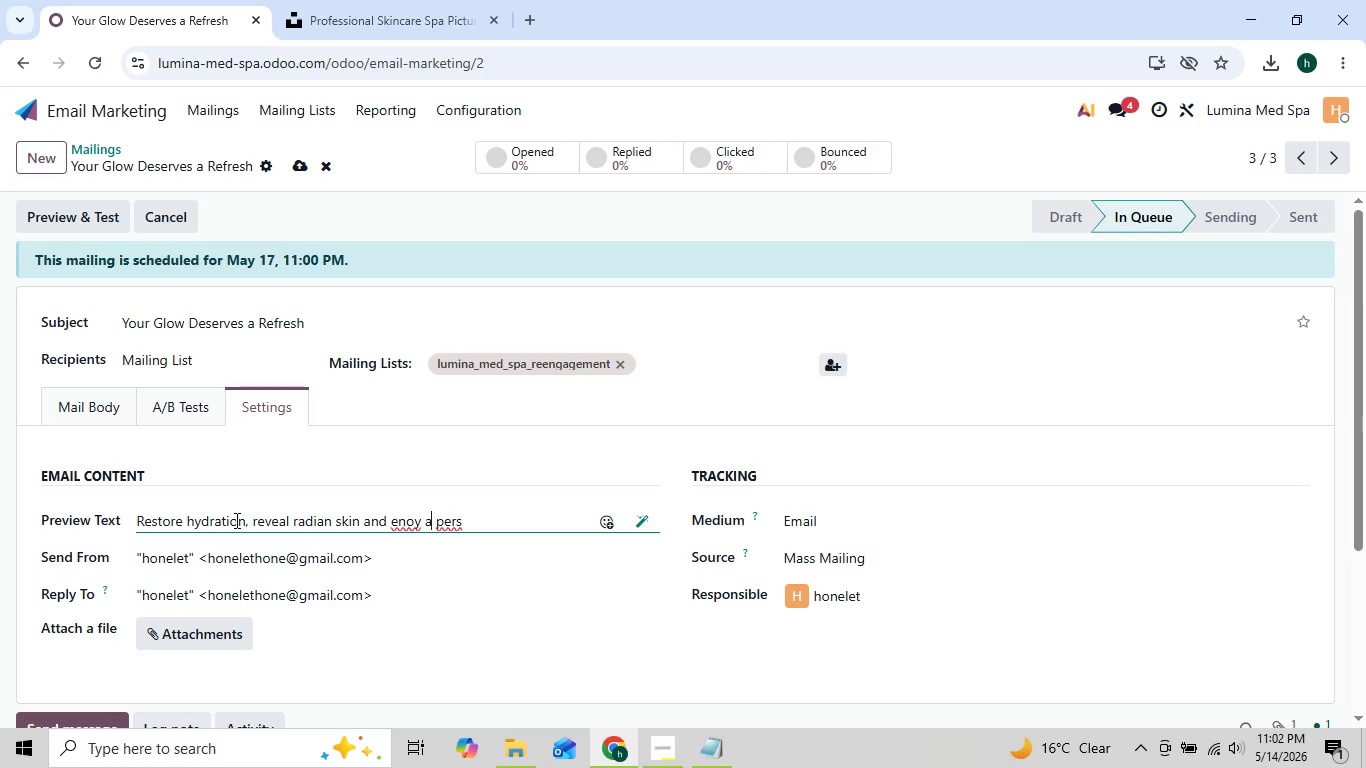 
key(ArrowLeft)
 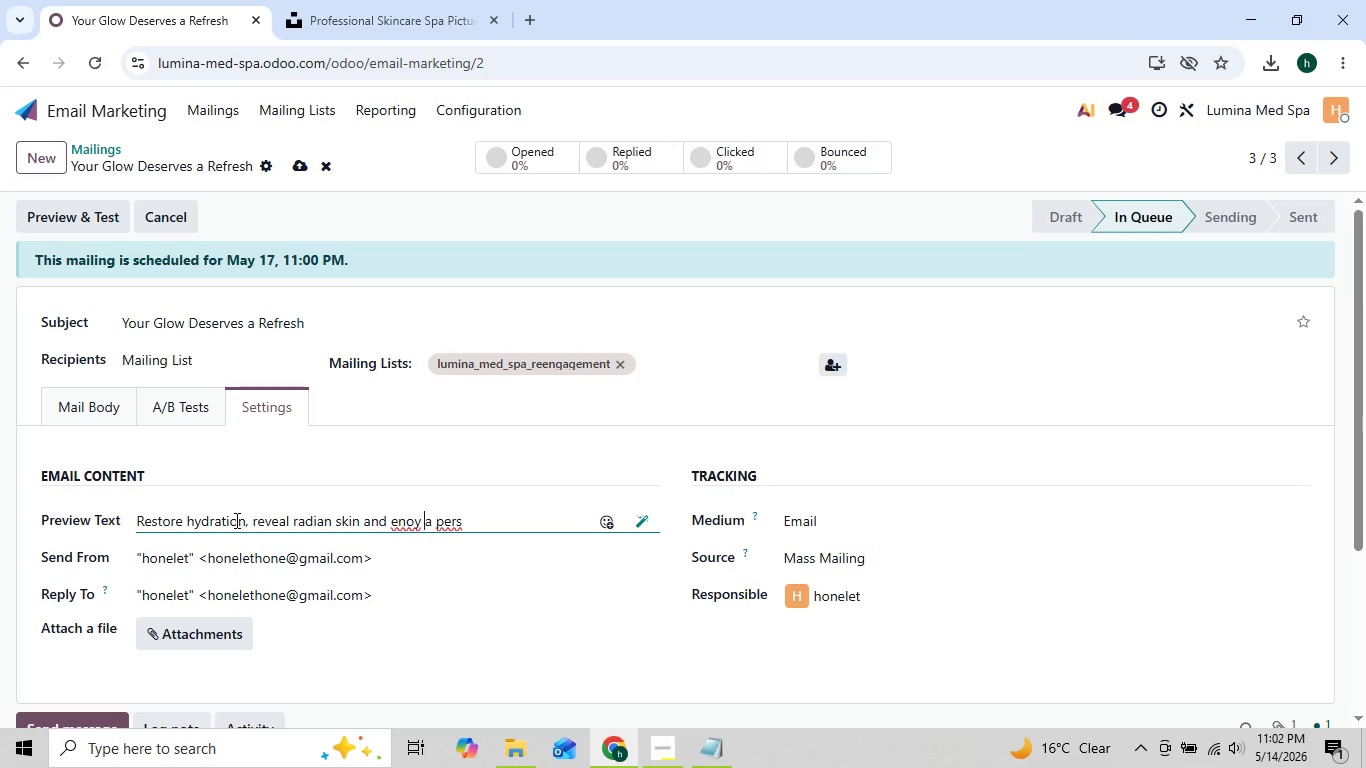 
key(ArrowLeft)
 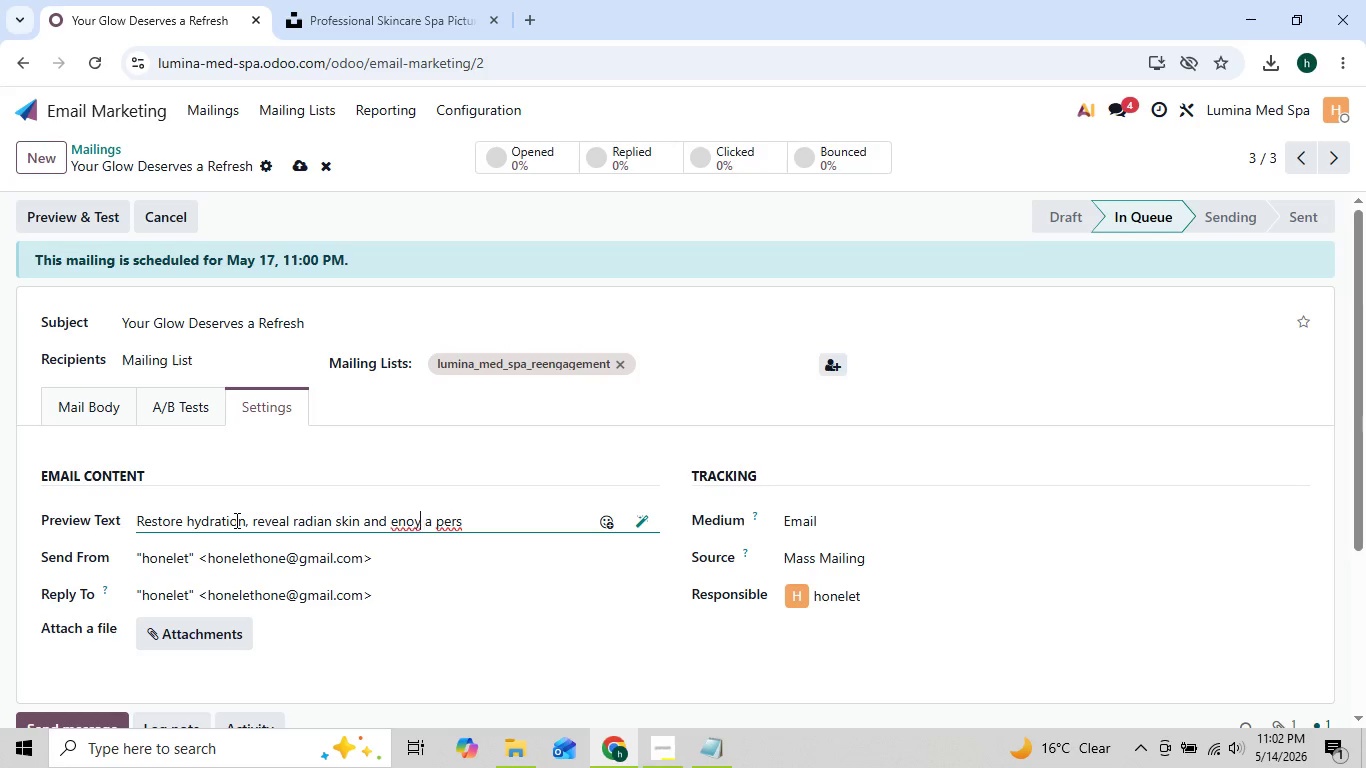 
key(ArrowLeft)
 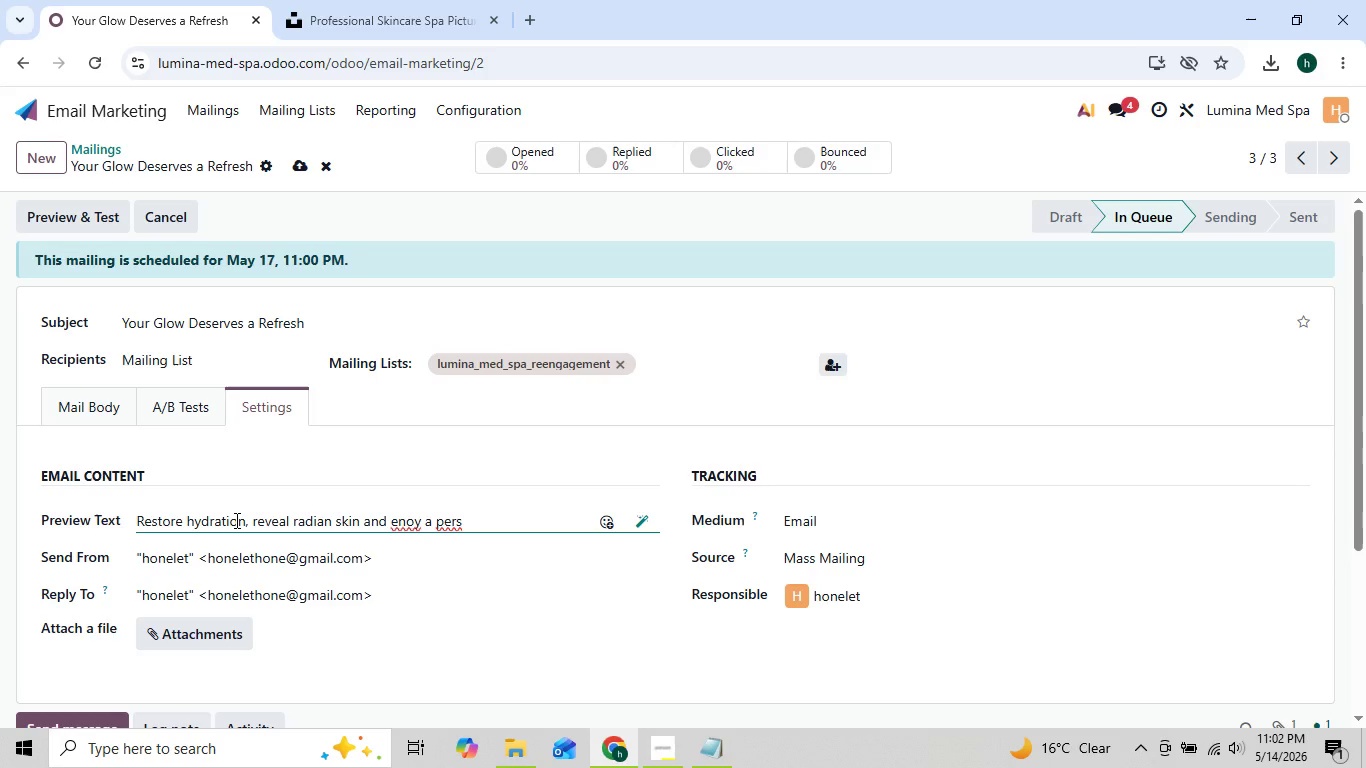 
key(ArrowLeft)
 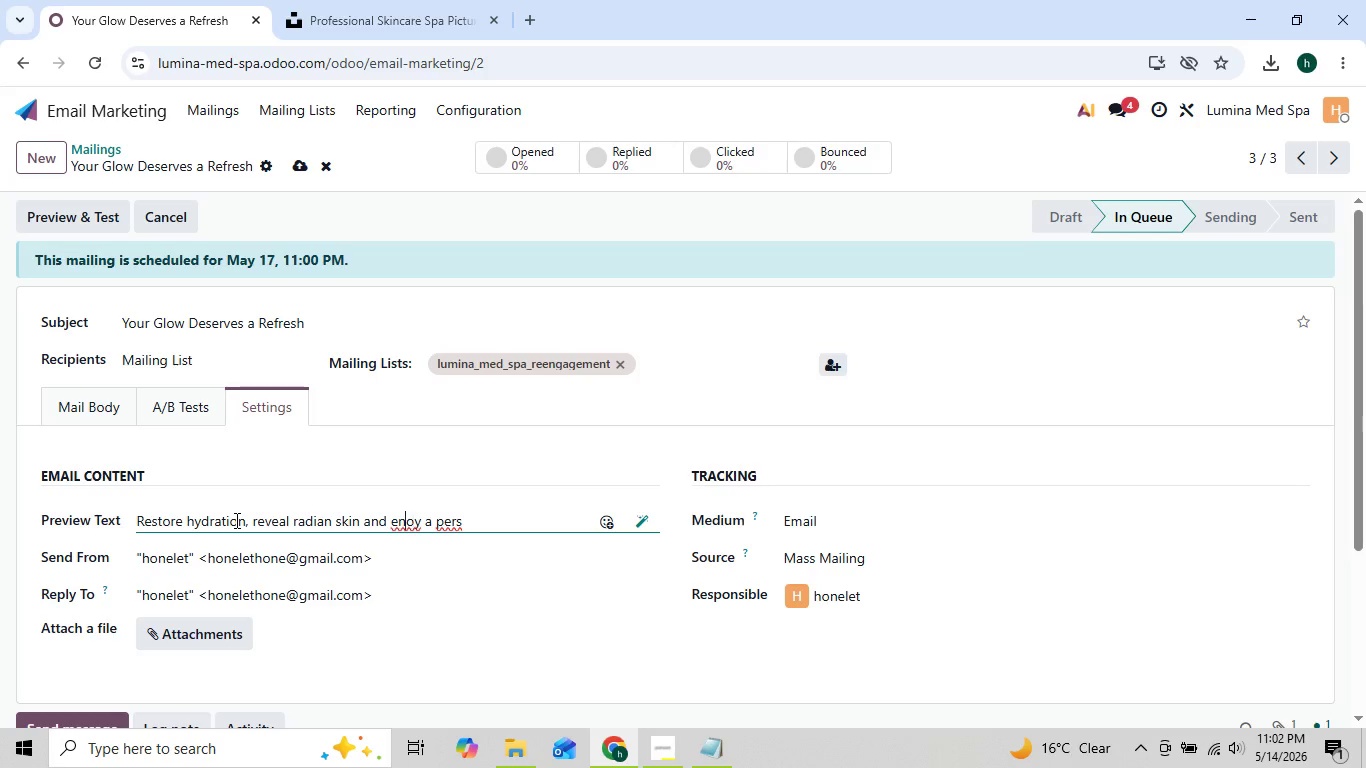 
key(ArrowLeft)
 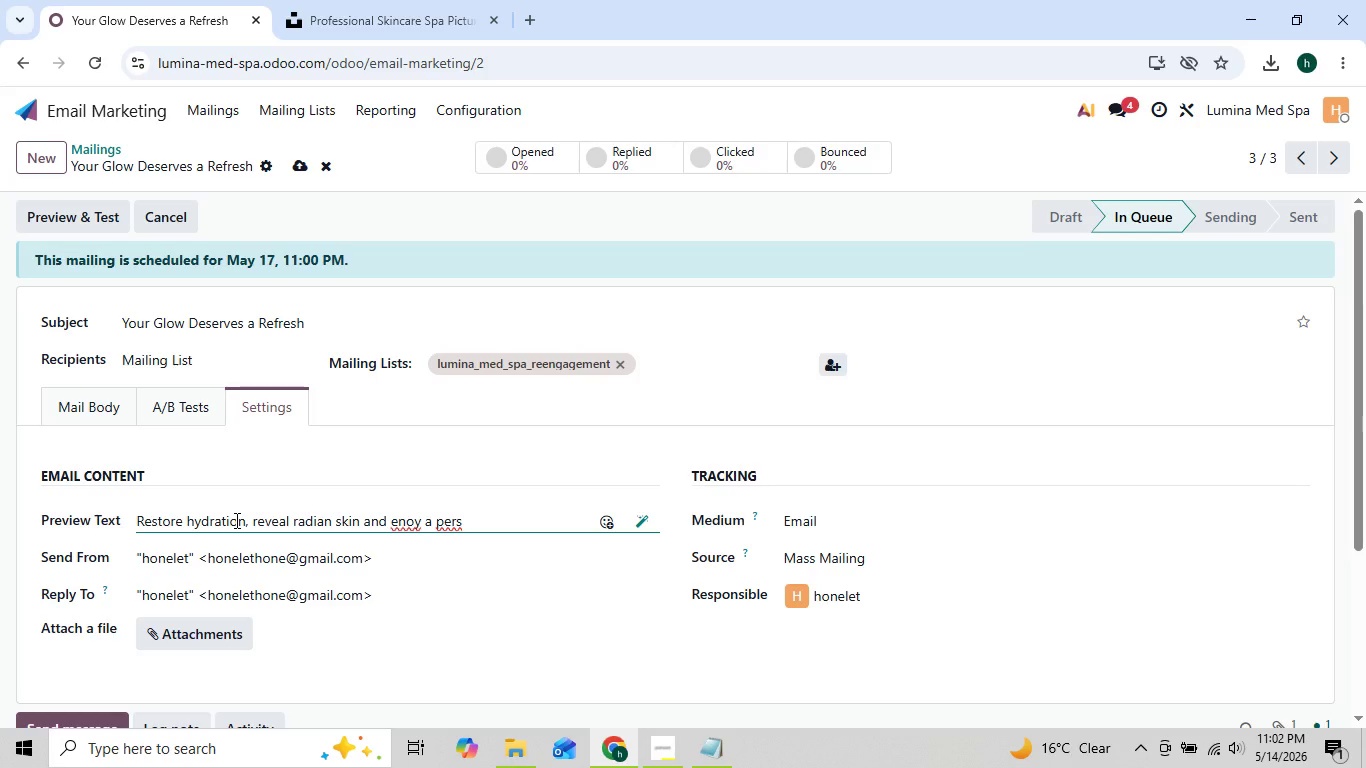 
key(J)
 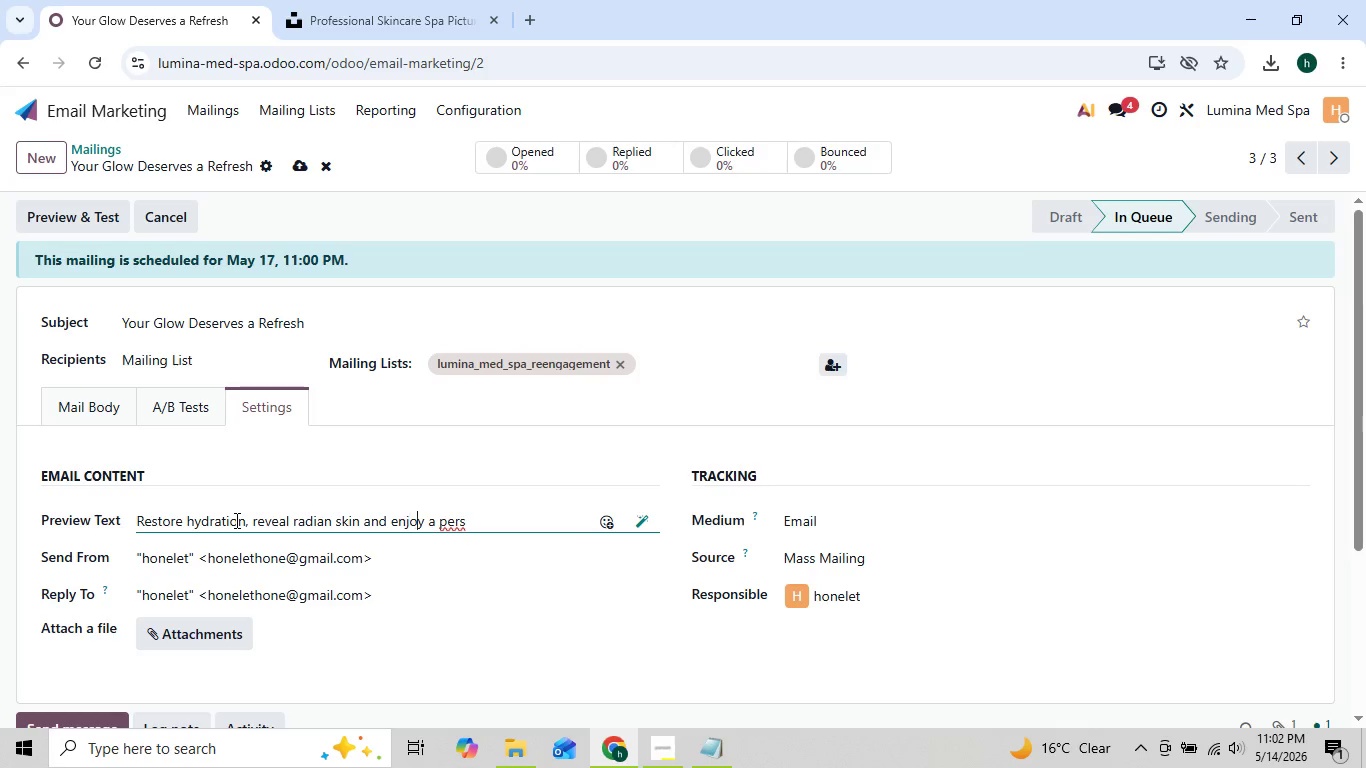 
key(ArrowRight)
 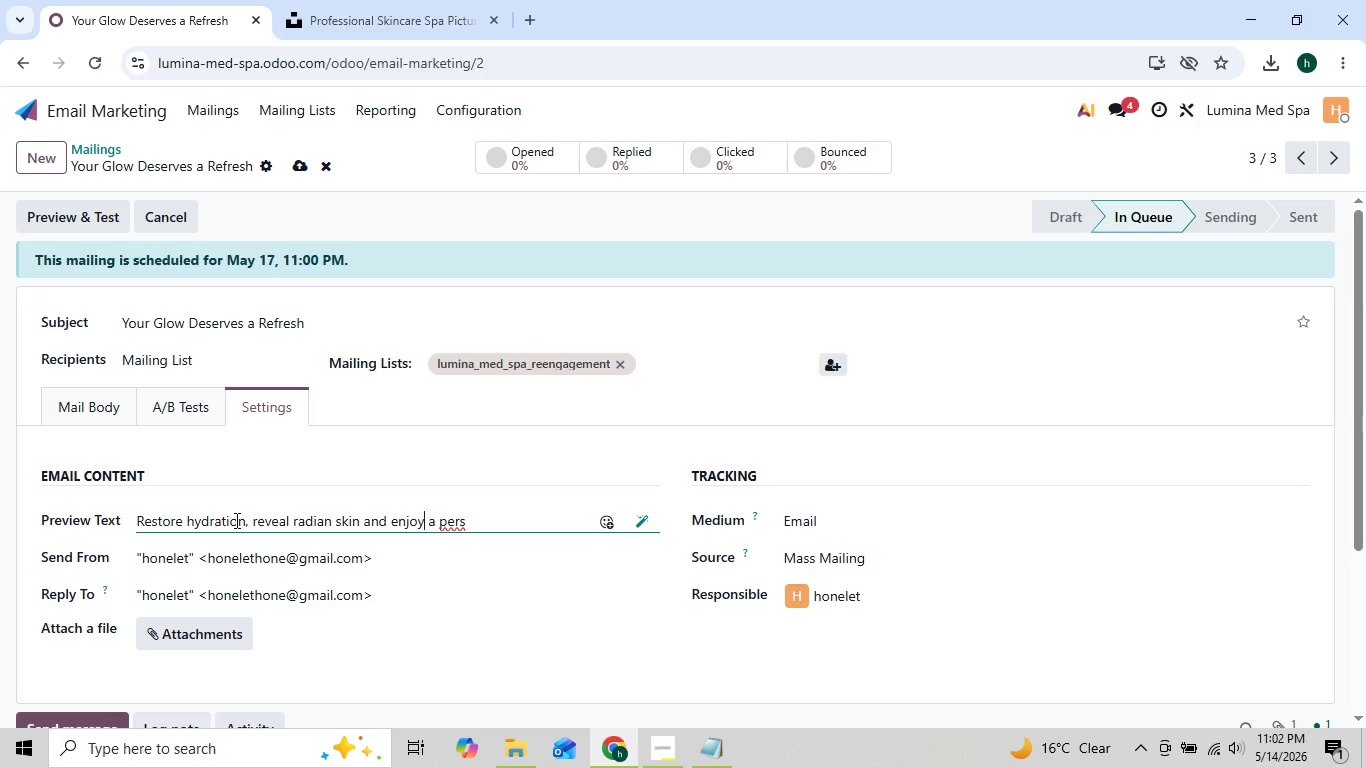 
key(ArrowRight)
 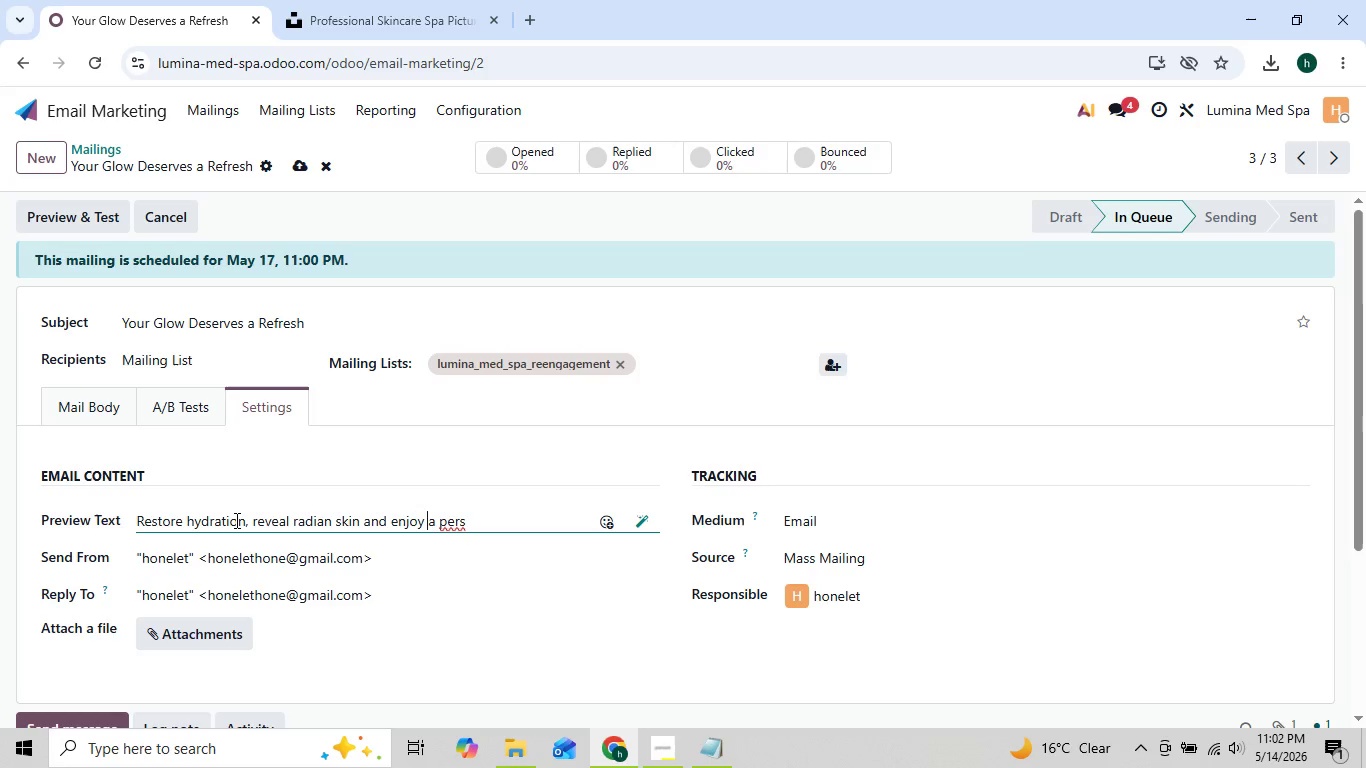 
key(ArrowRight)
 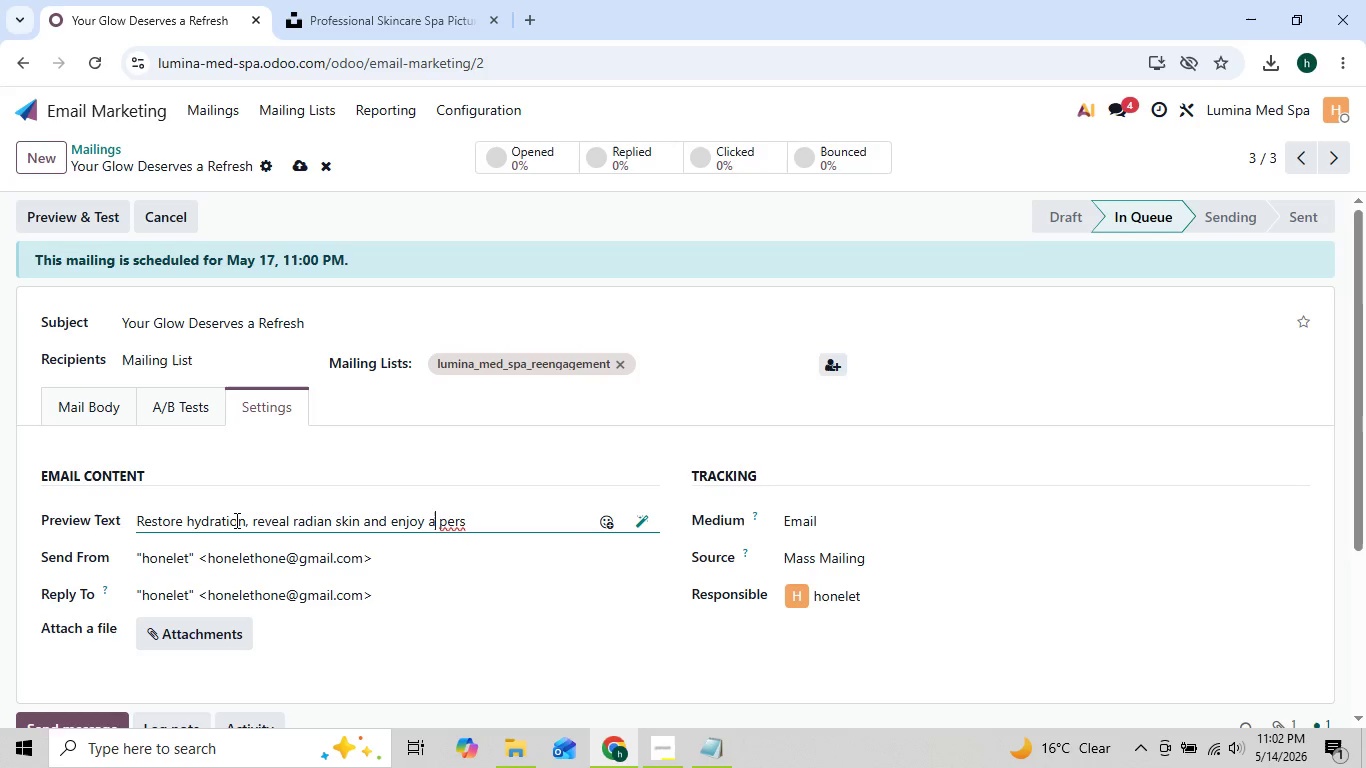 
key(ArrowRight)
 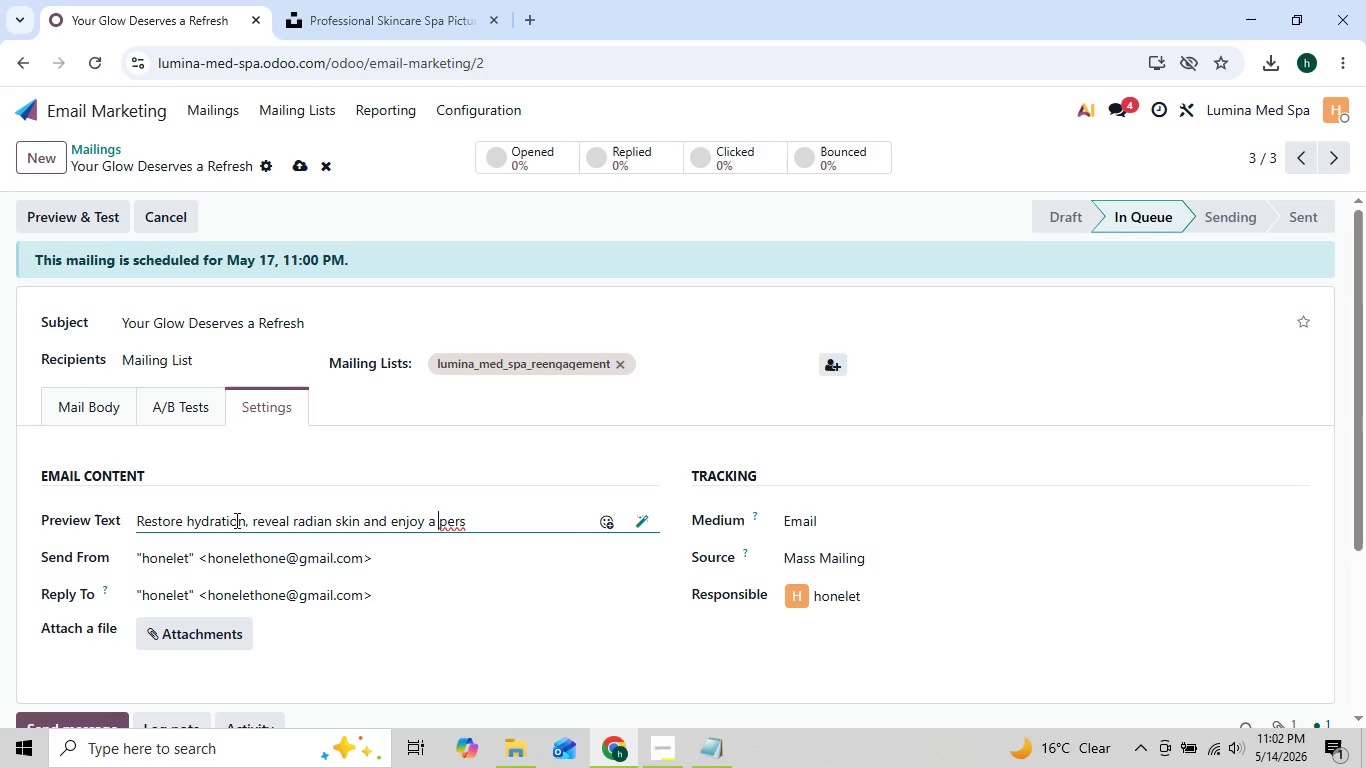 
key(ArrowRight)
 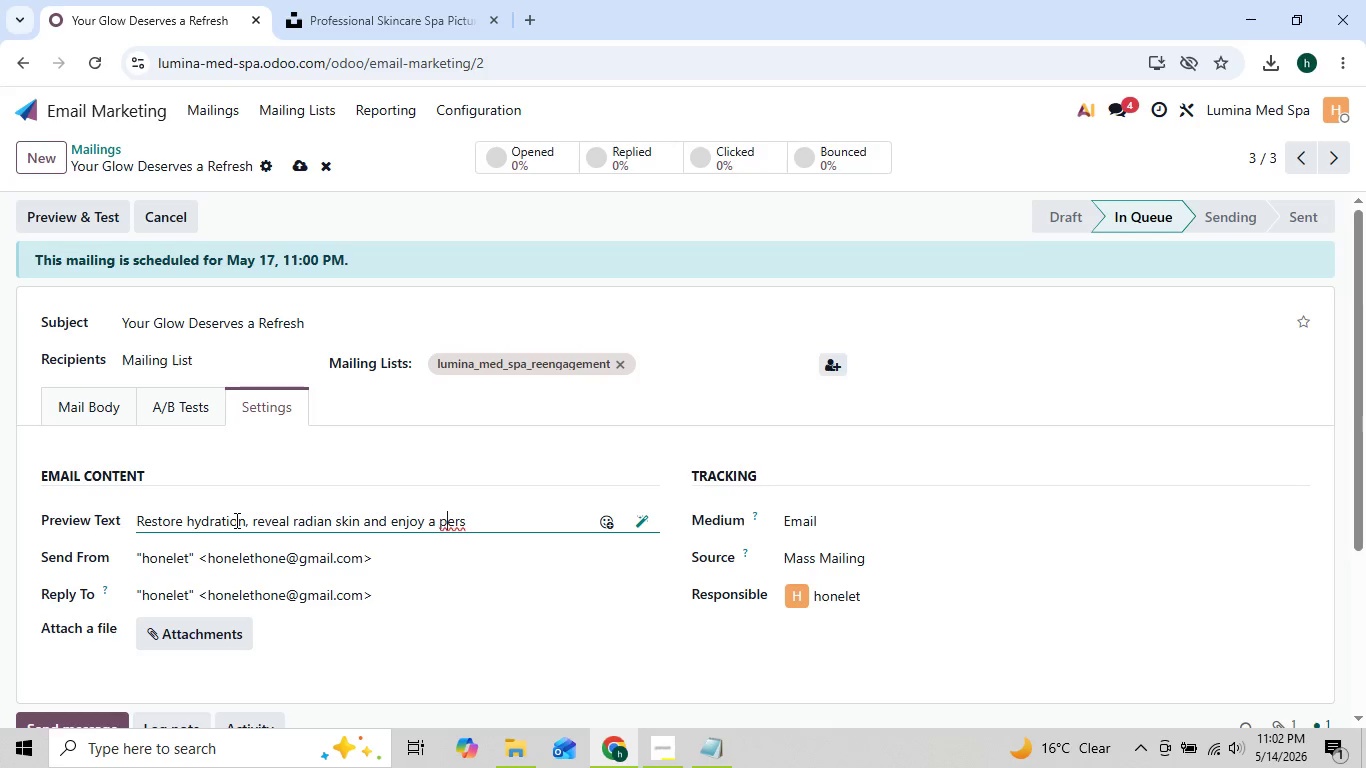 
key(ArrowRight)
 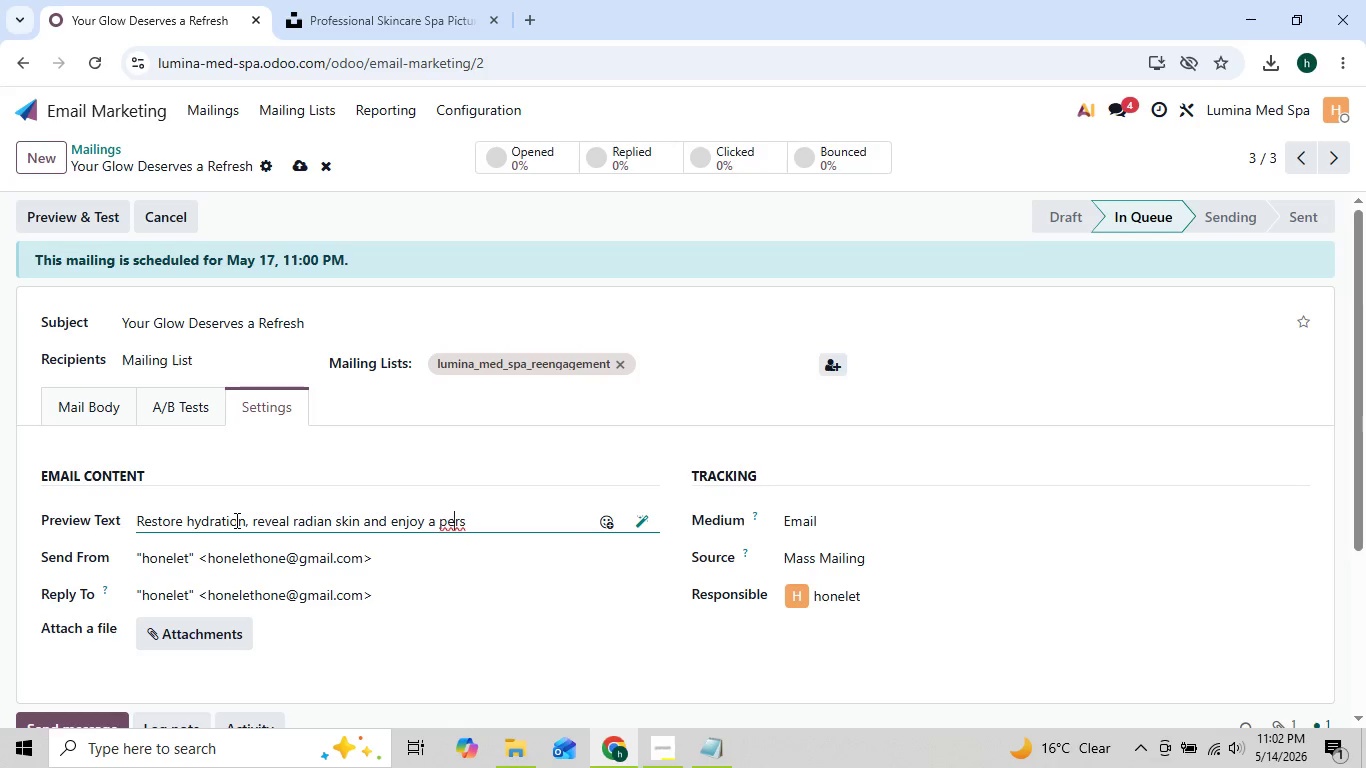 
key(ArrowRight)
 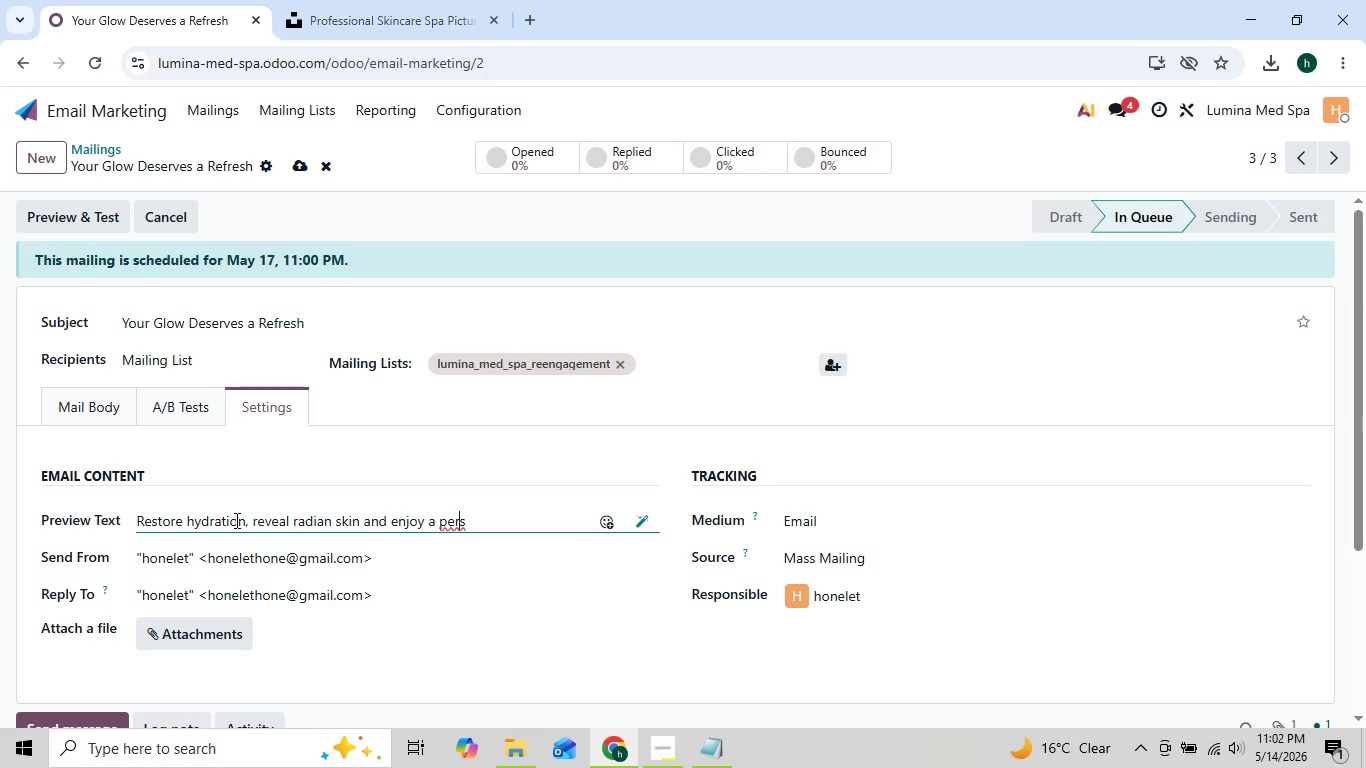 
key(ArrowRight)
 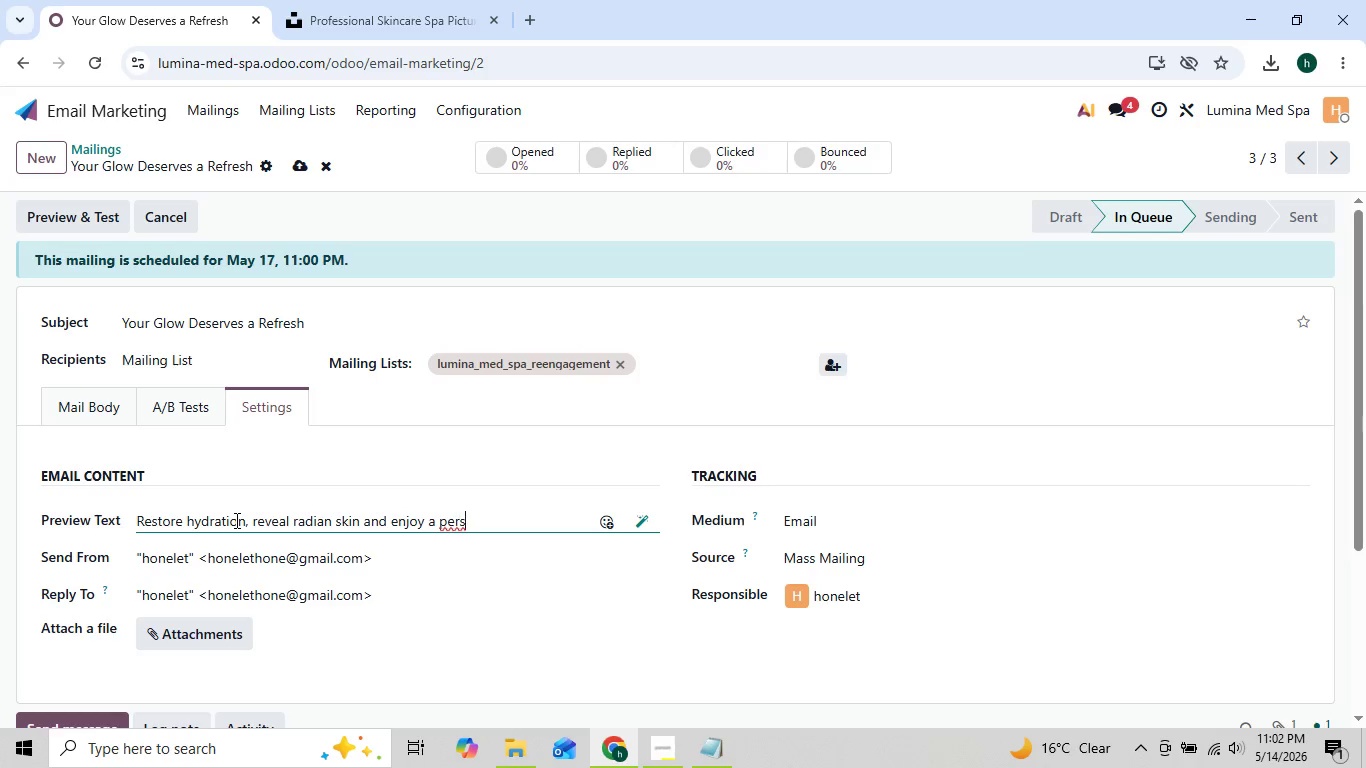 
key(ArrowRight)
 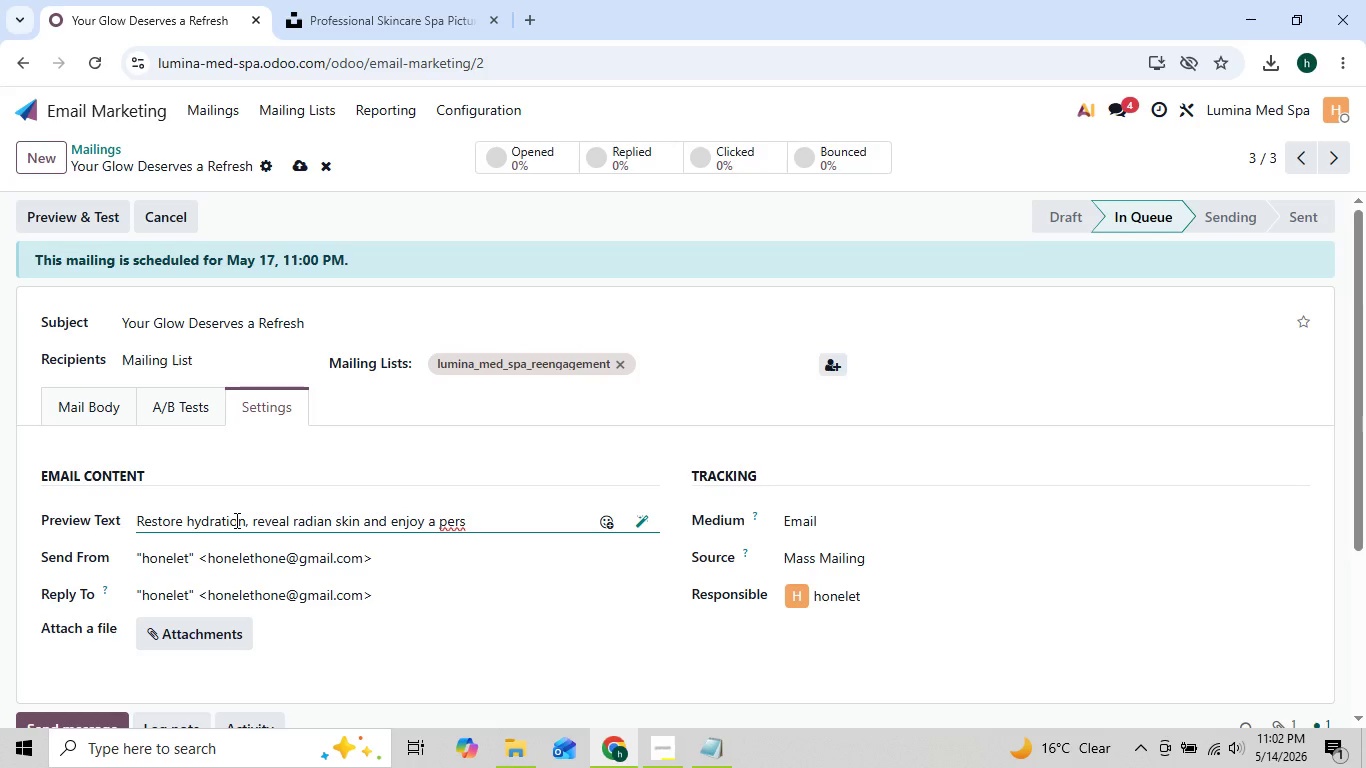 
type(onal)
 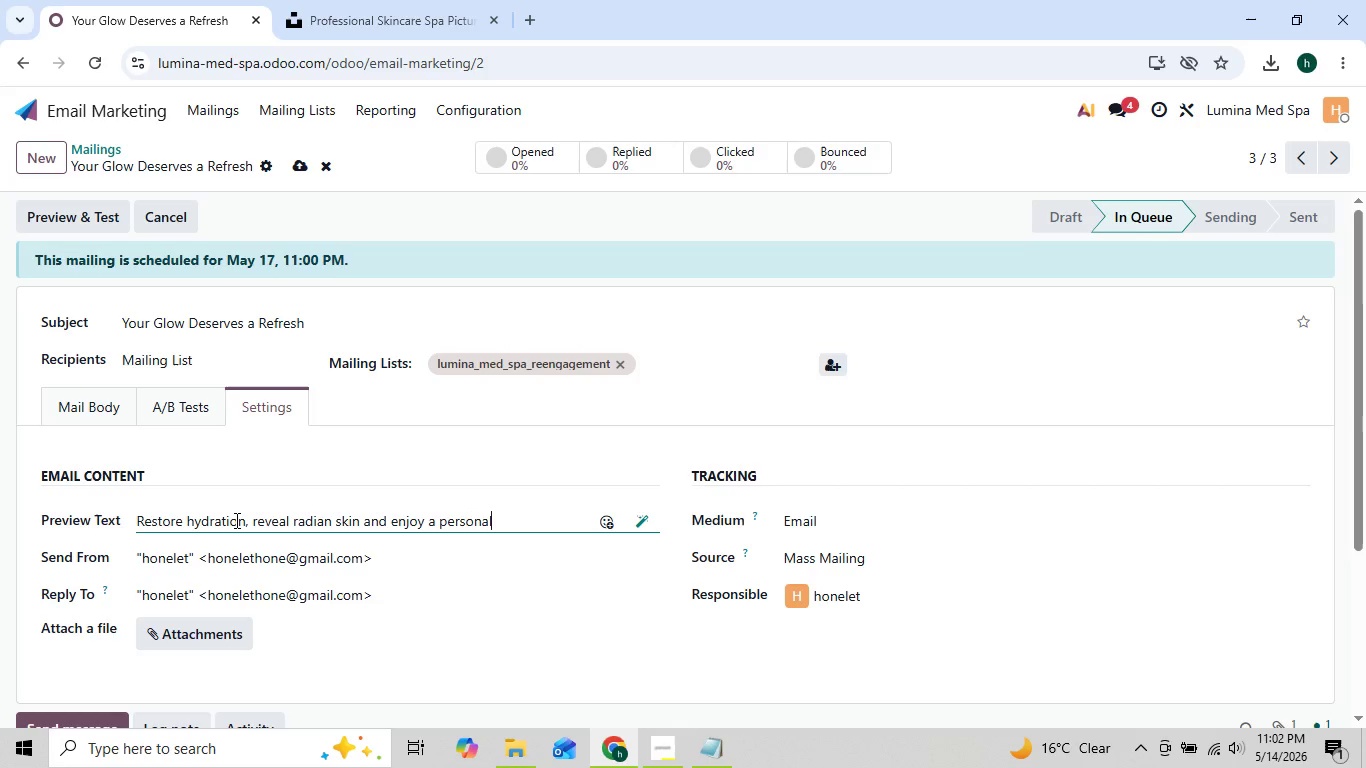 
type(ized Hys)
key(Backspace)
type(draFacial experience designed just for you)
 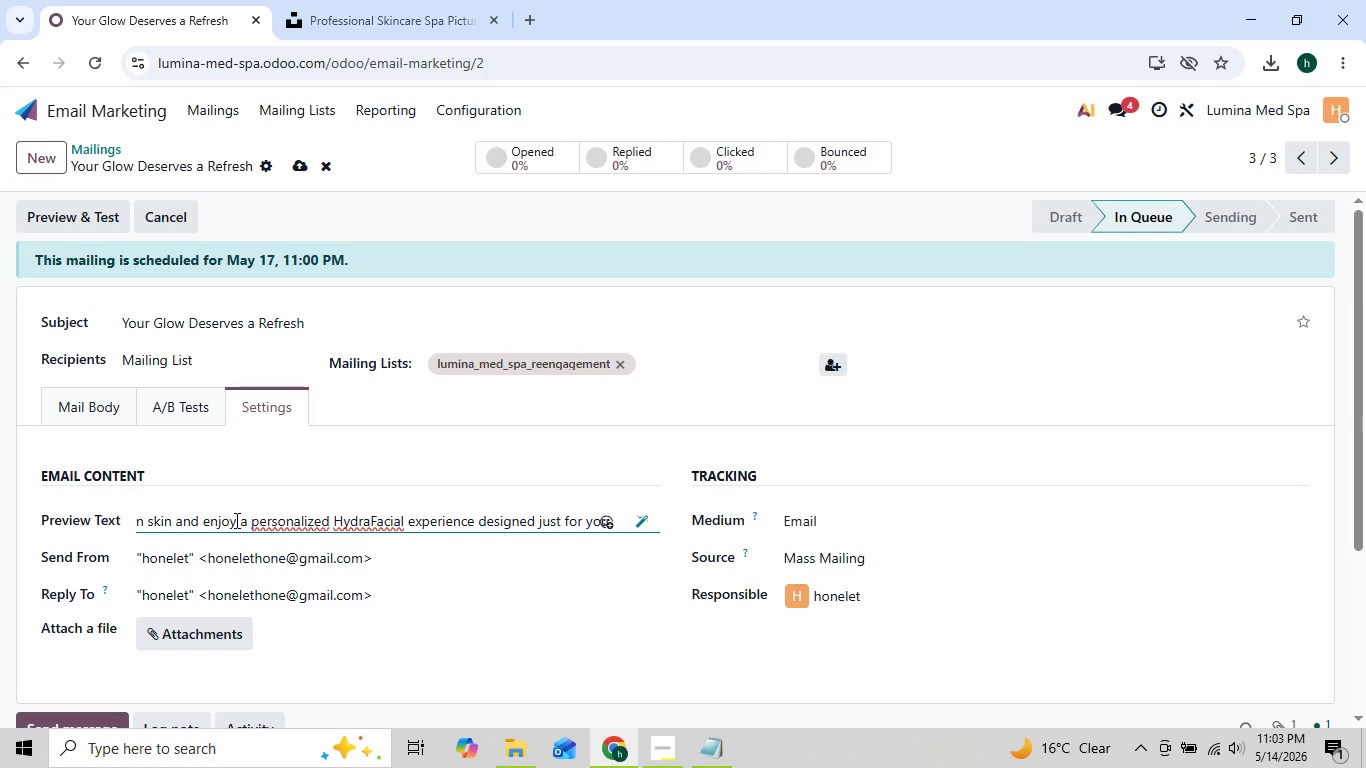 
right_click([285, 519])
 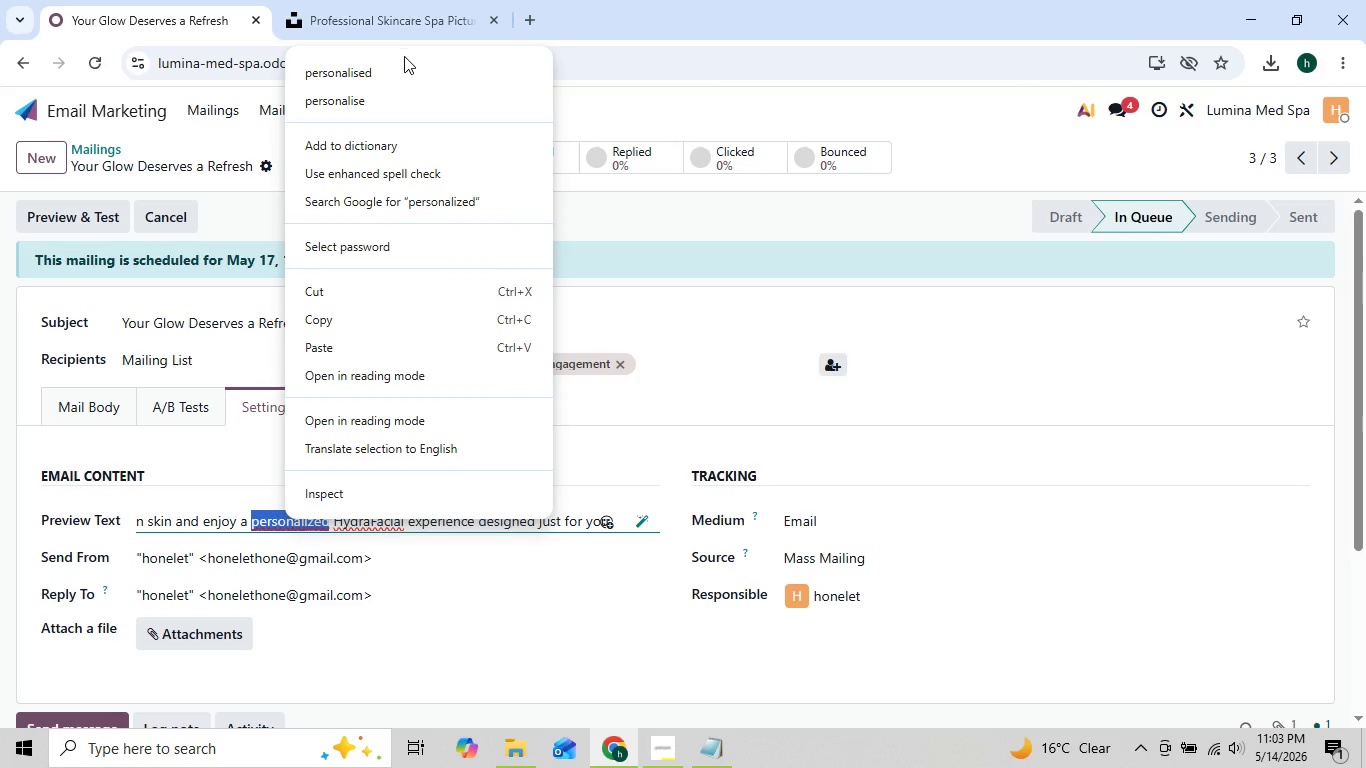 
left_click([404, 65])
 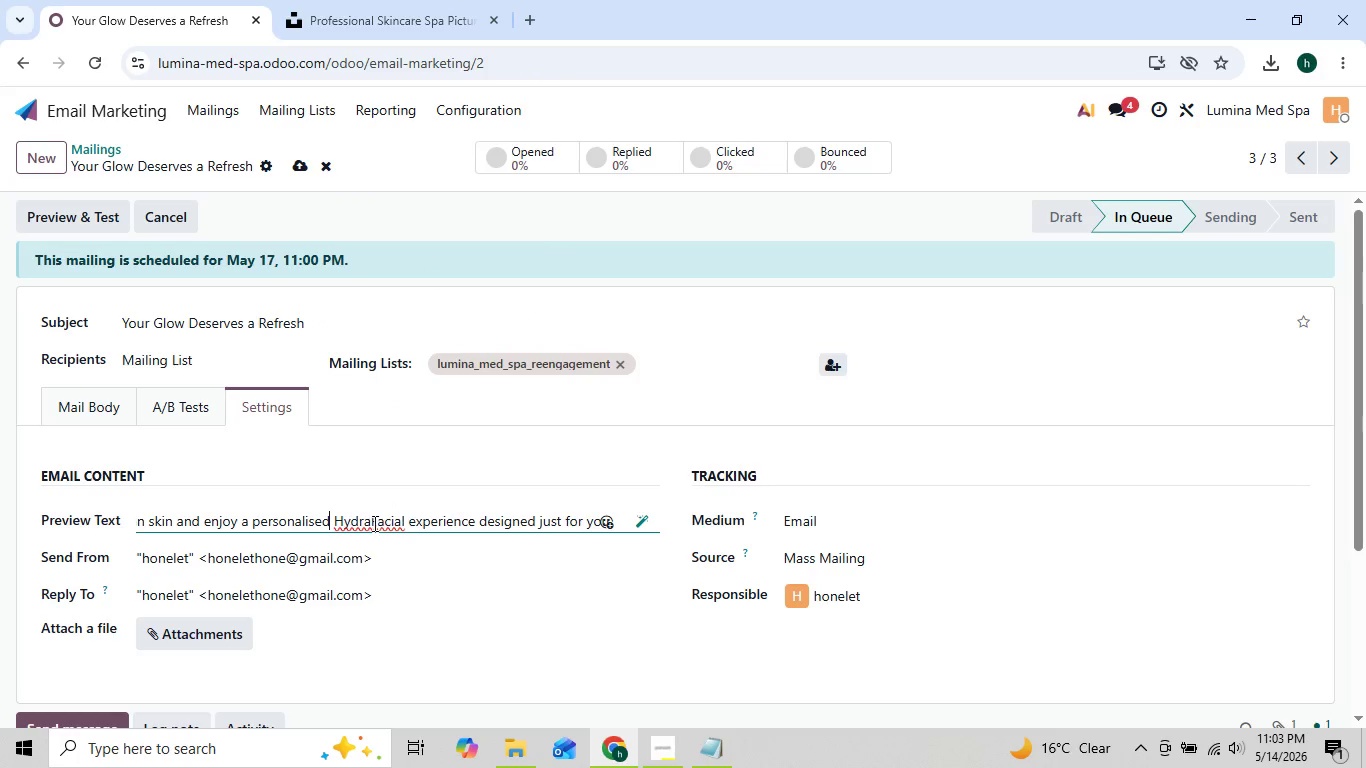 
left_click([371, 519])
 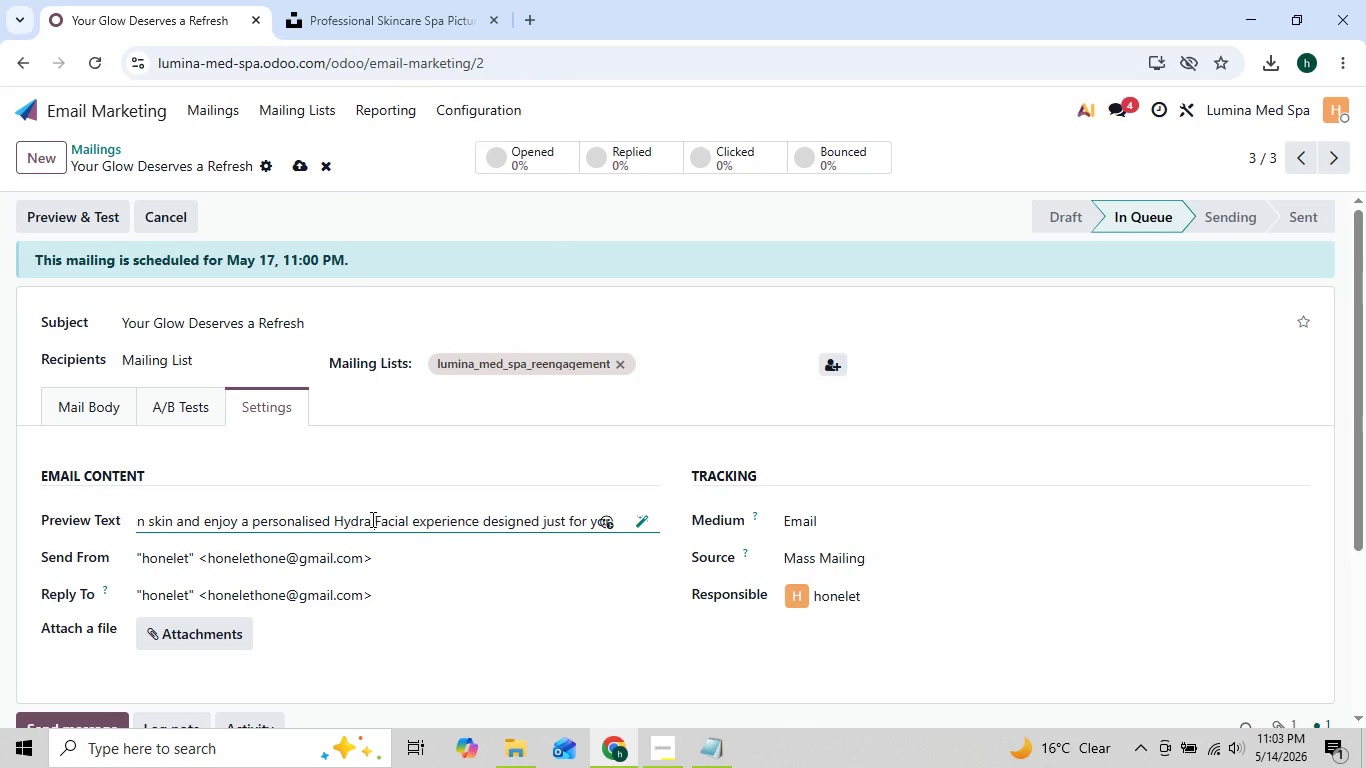 
key(Space)
 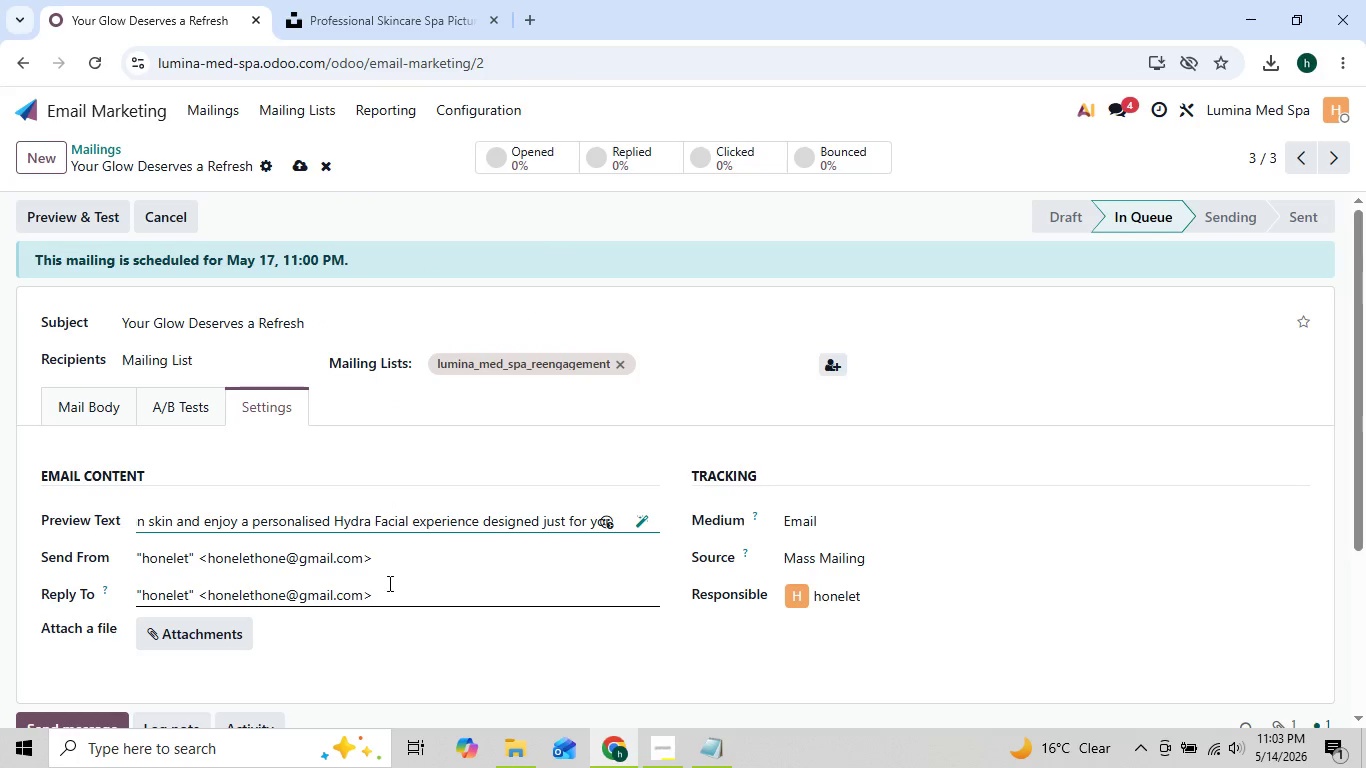 
left_click([371, 656])
 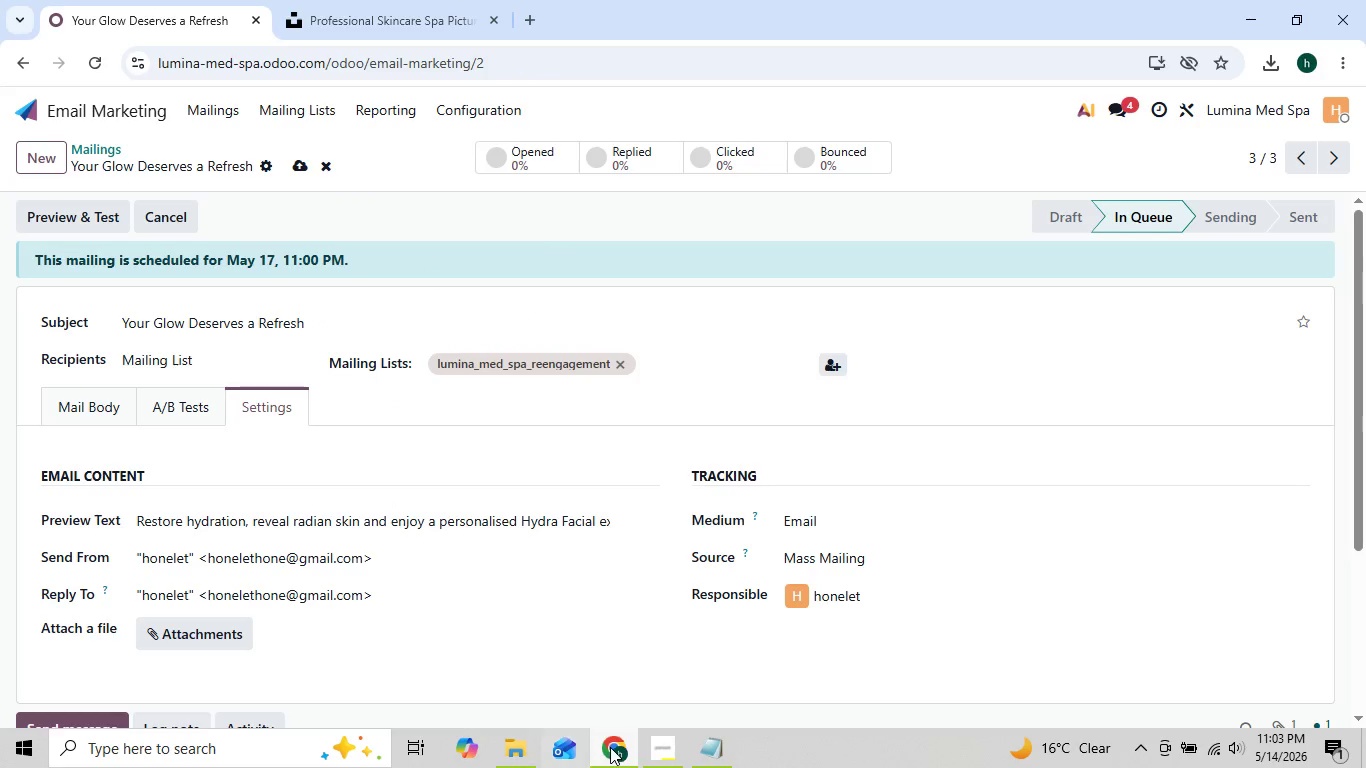 
left_click([649, 748])